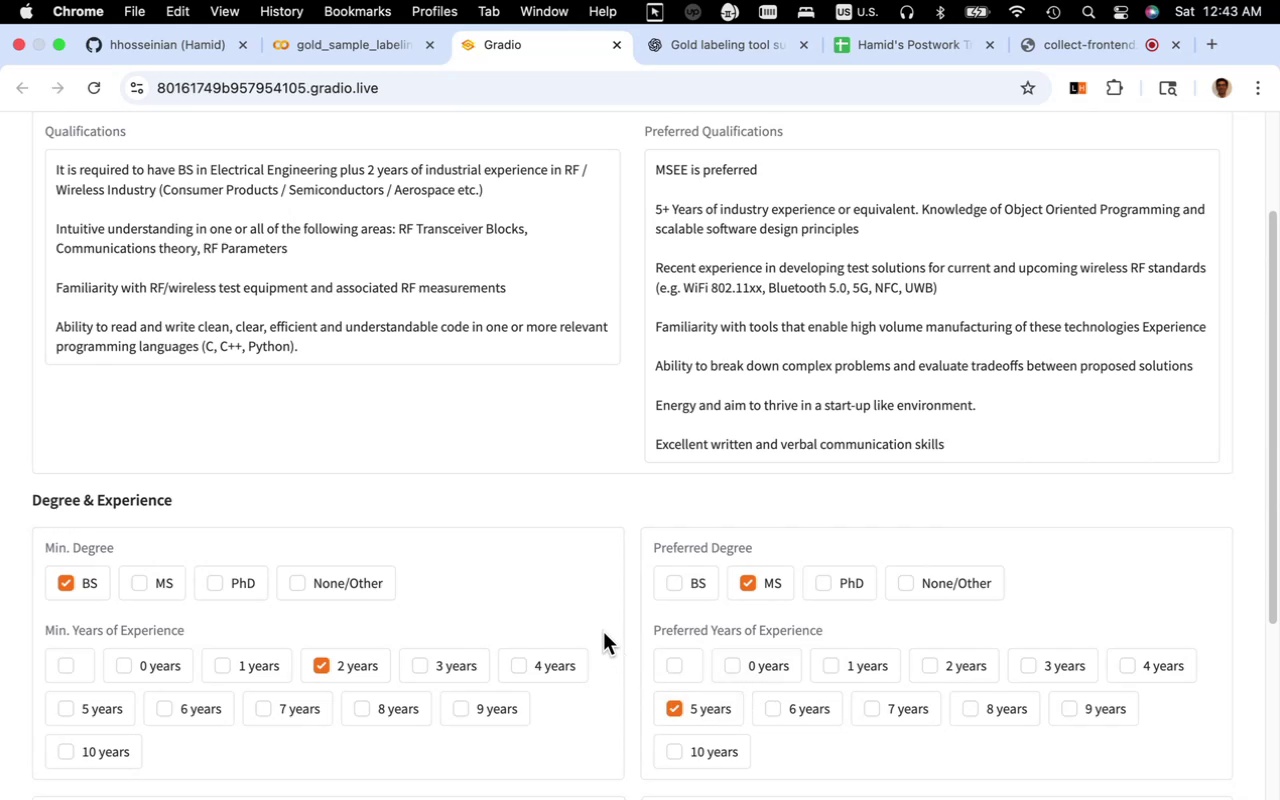 
scroll: coordinate [523, 632], scroll_direction: down, amount: 39.0
 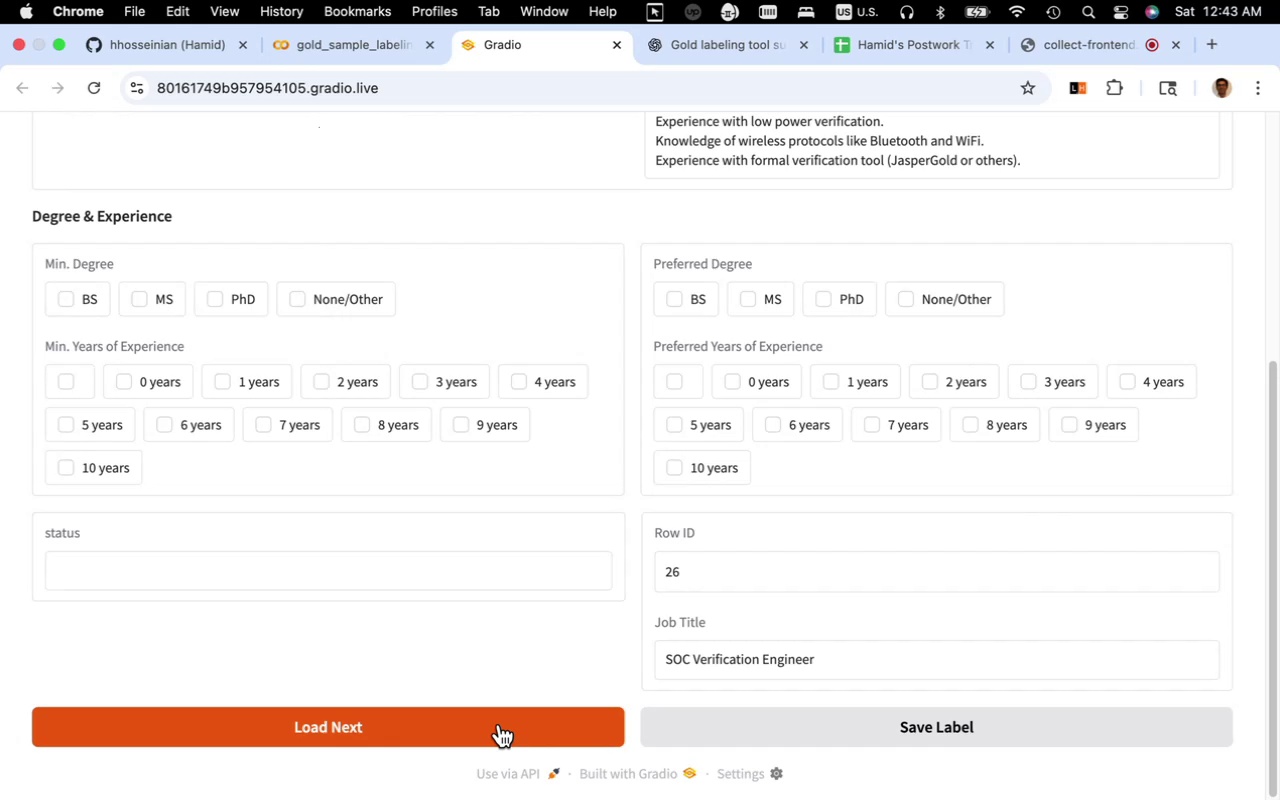 
wait(14.82)
 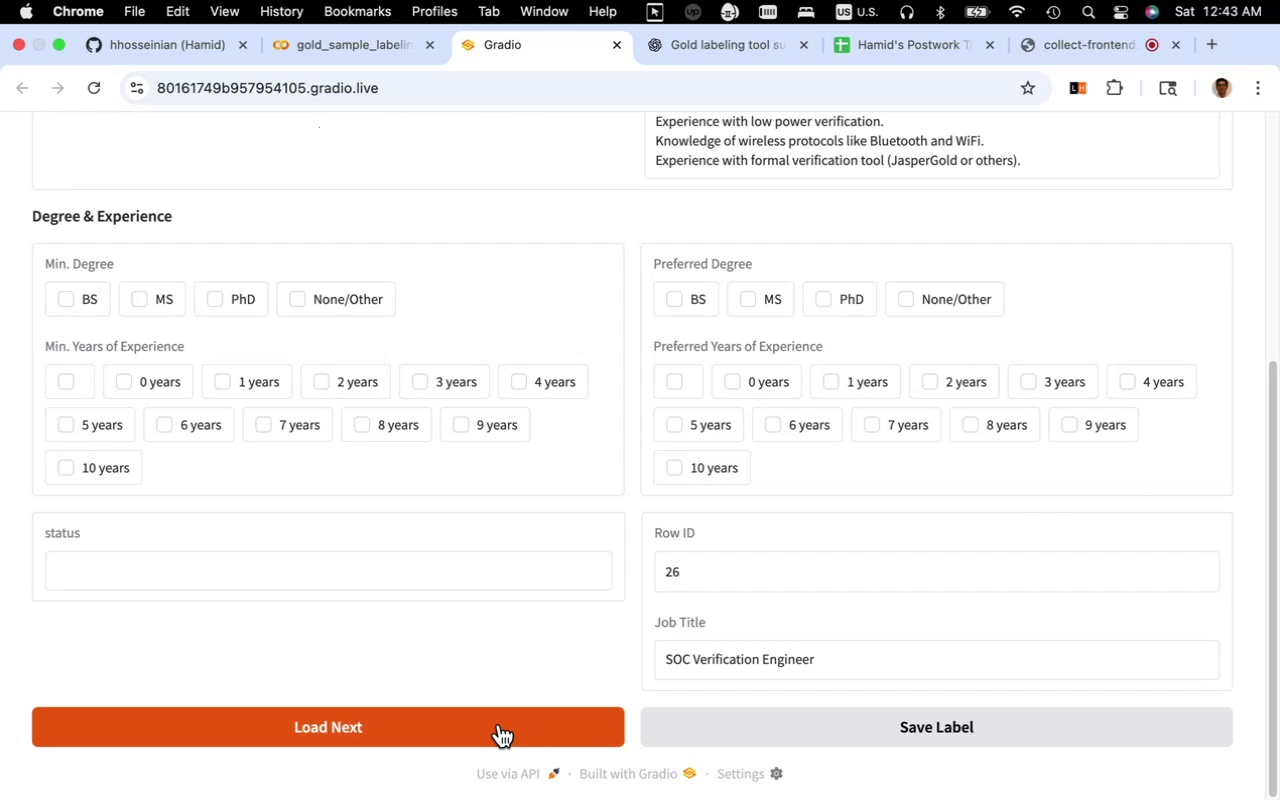 
scroll: coordinate [505, 622], scroll_direction: up, amount: 8.0
 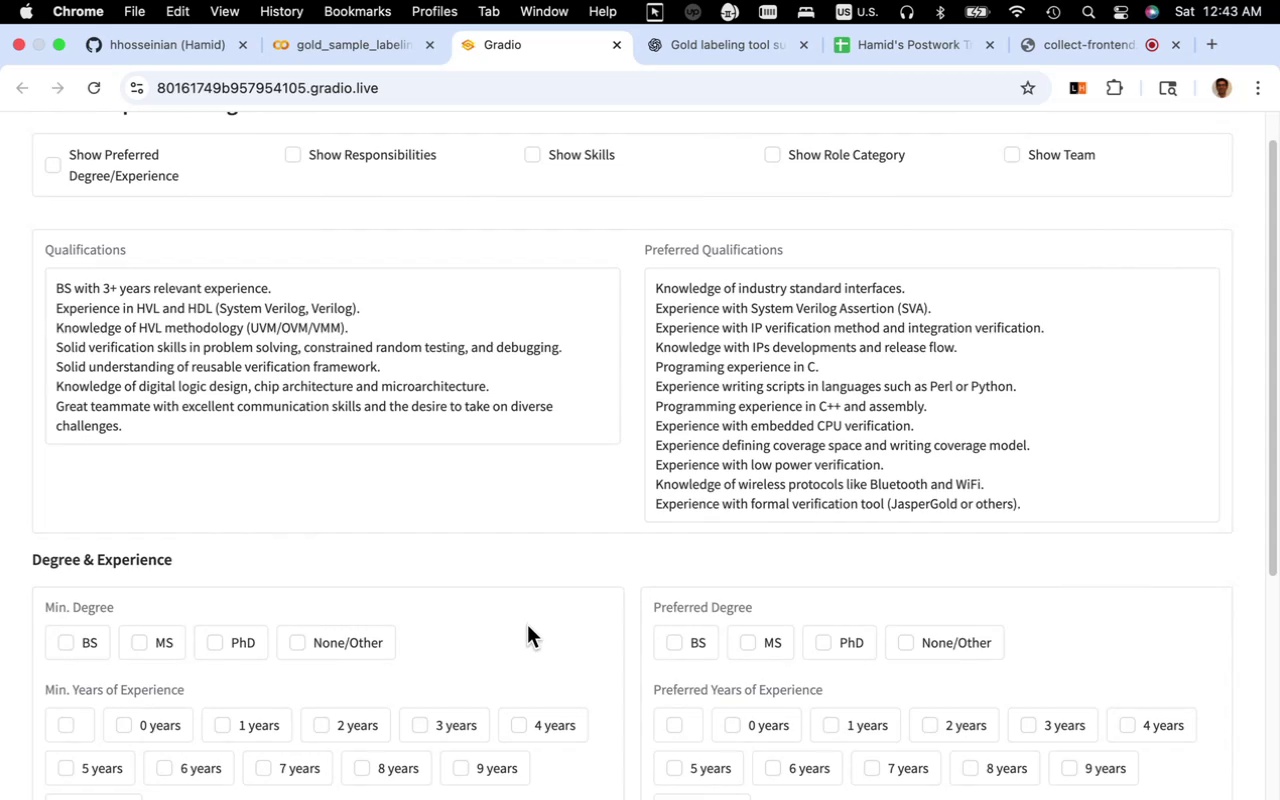 
scroll: coordinate [515, 622], scroll_direction: down, amount: 7.0
 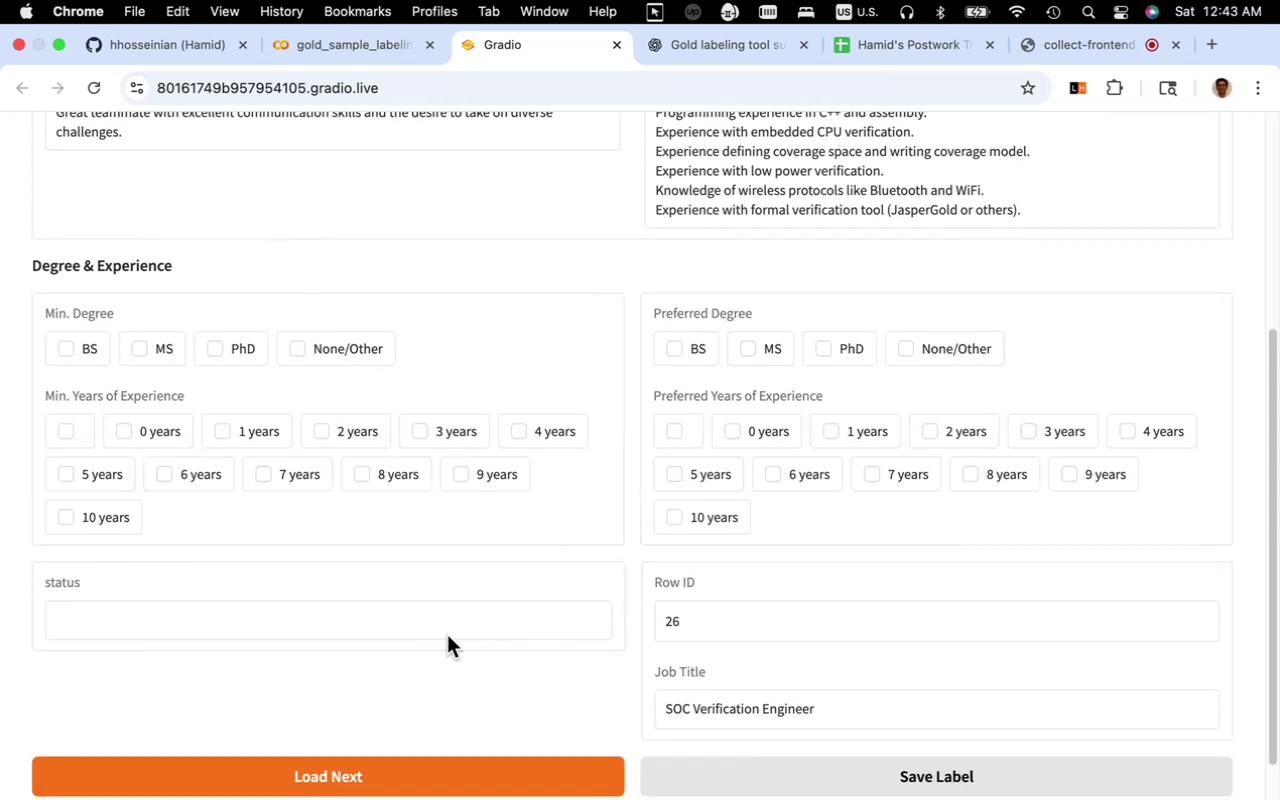 
scroll: coordinate [424, 626], scroll_direction: up, amount: 5.0
 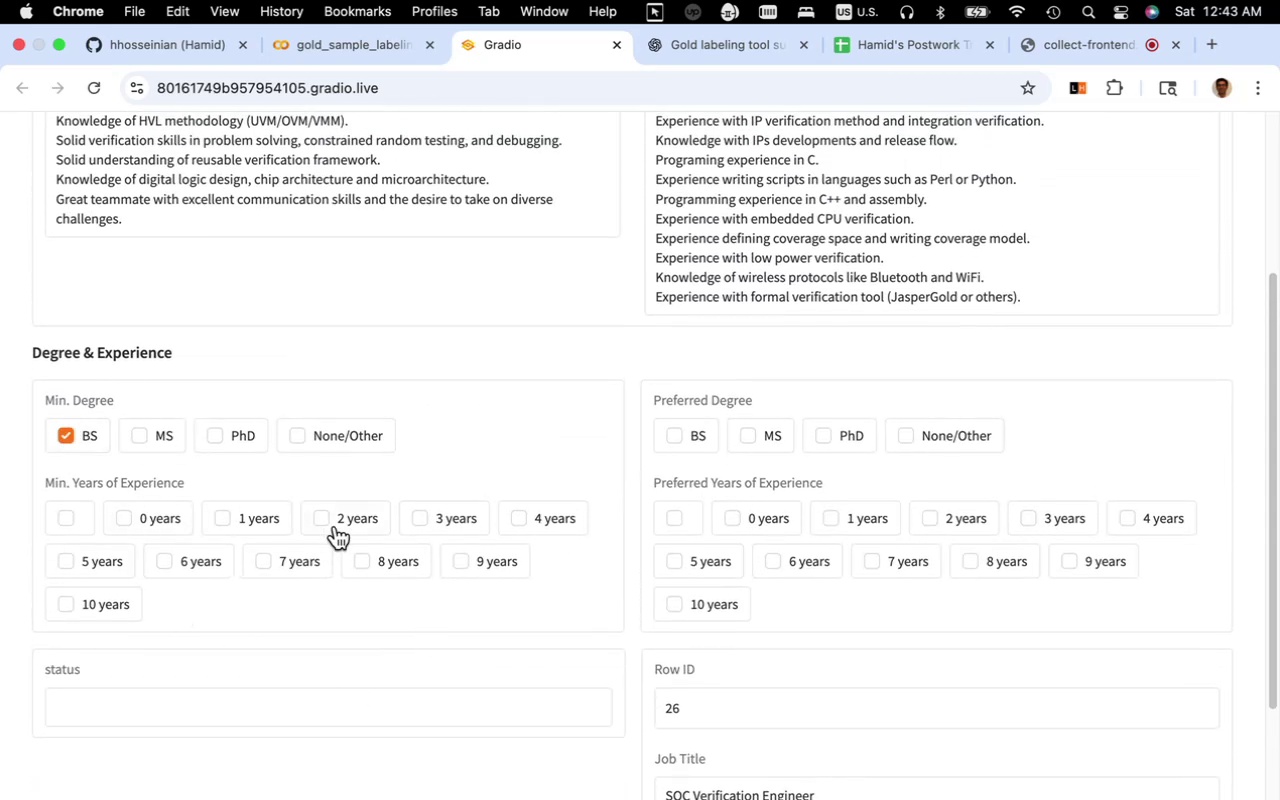 
left_click([398, 505])
 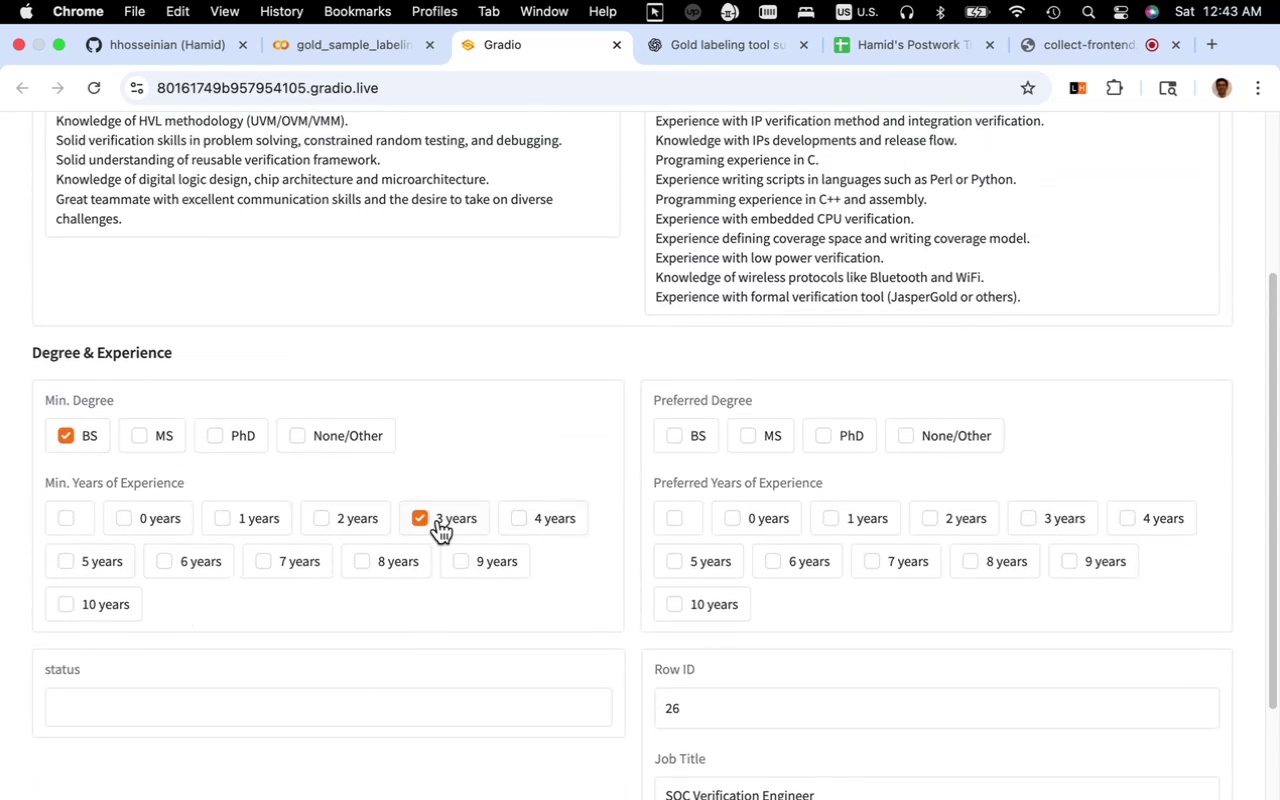 
scroll: coordinate [571, 624], scroll_direction: up, amount: 6.0
 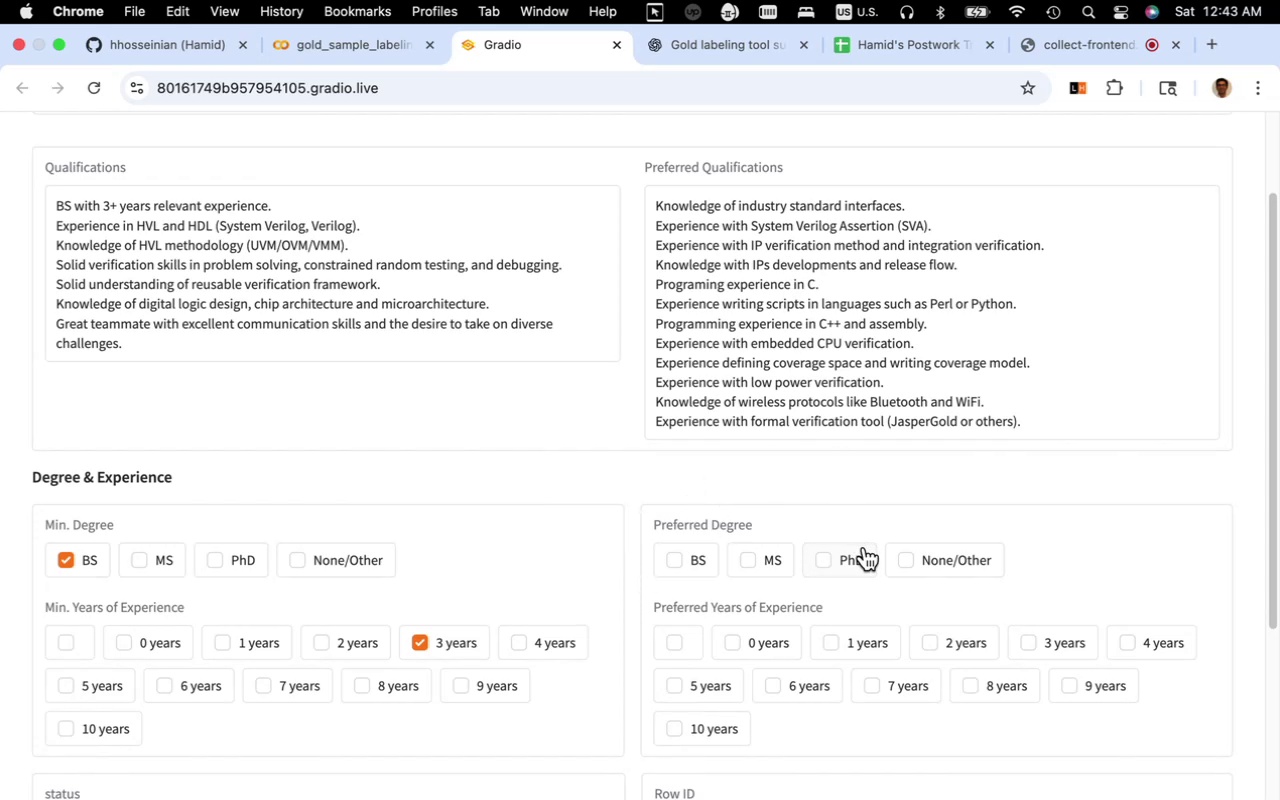 
wait(6.53)
 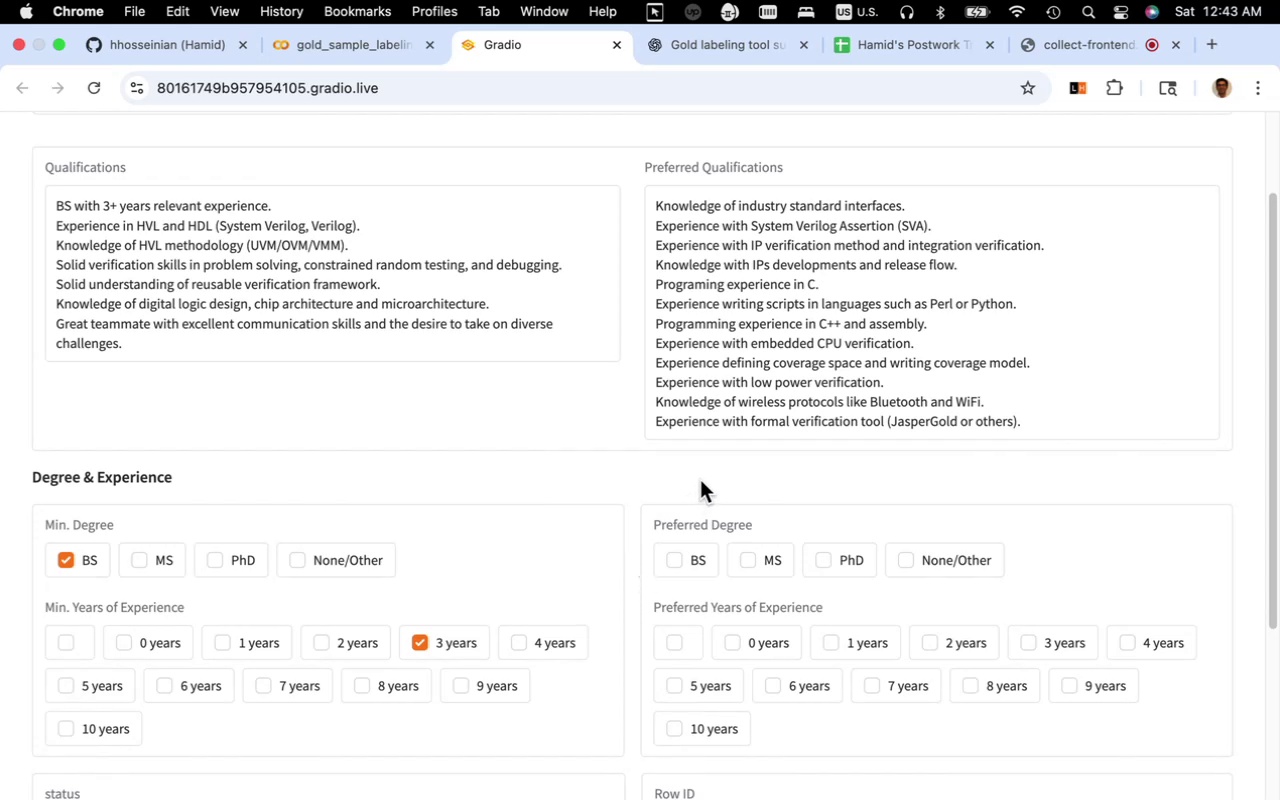 
left_click([931, 561])
 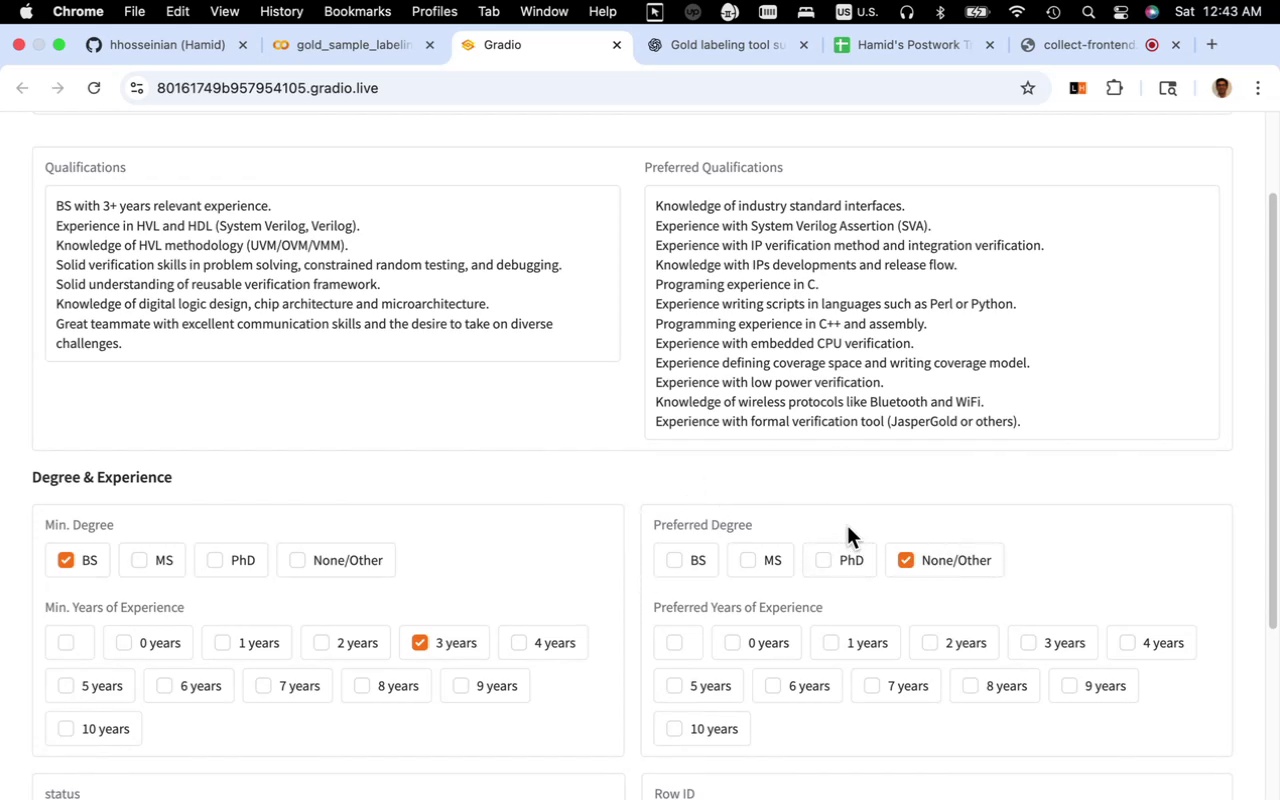 
scroll: coordinate [846, 525], scroll_direction: down, amount: 3.0
 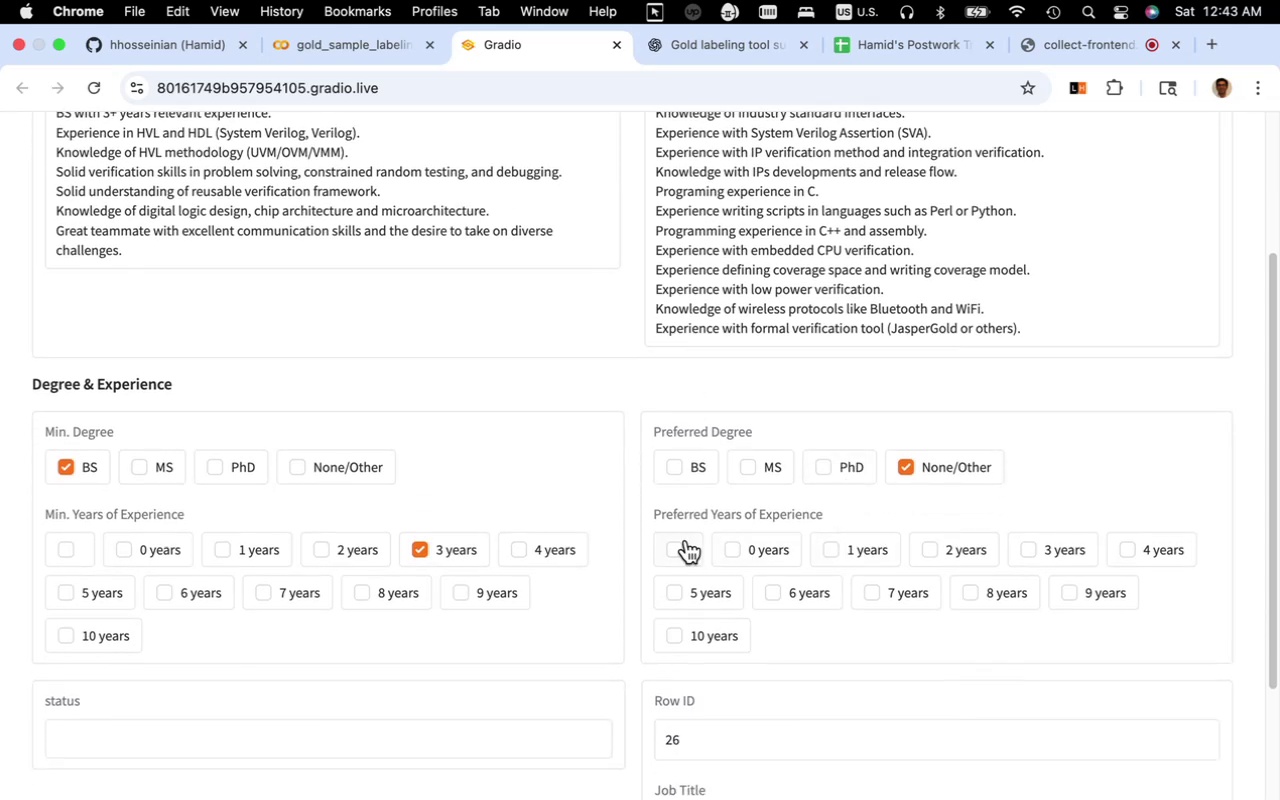 
left_click([682, 545])
 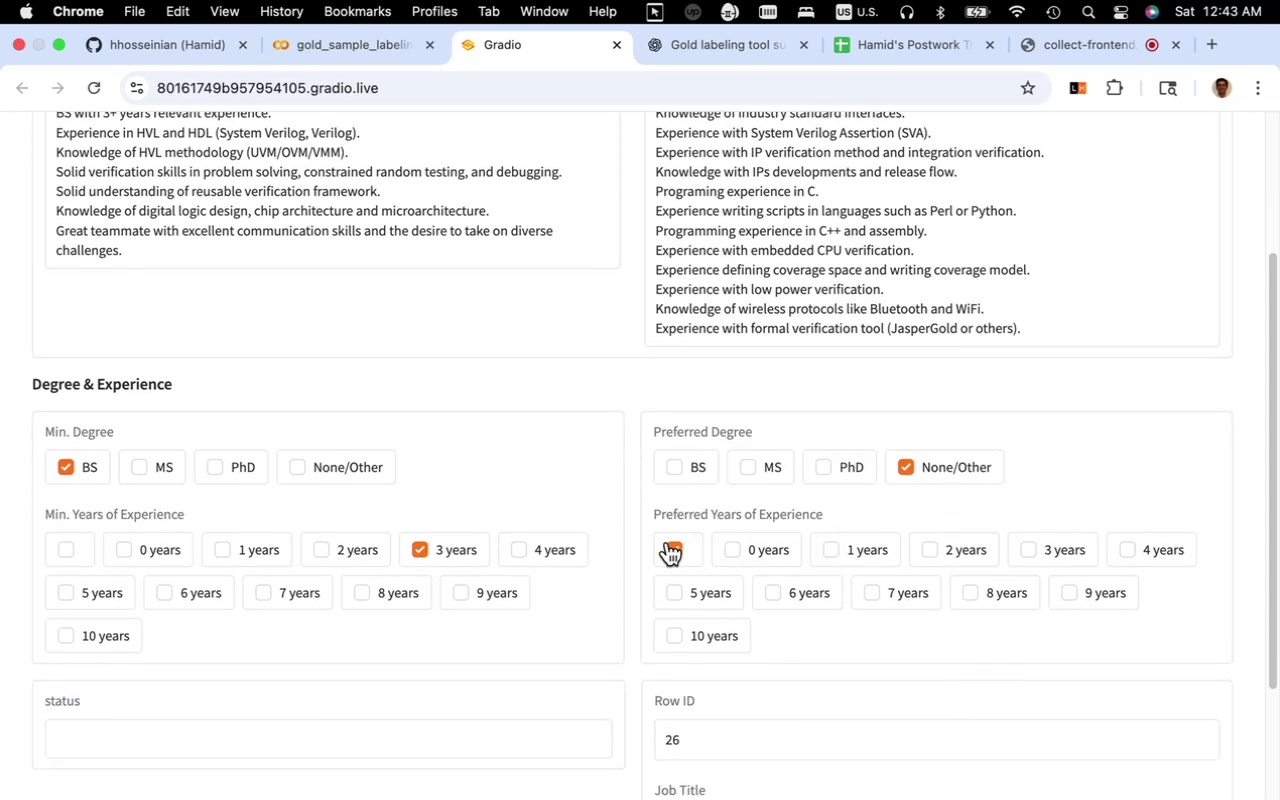 
scroll: coordinate [639, 541], scroll_direction: down, amount: 23.0
 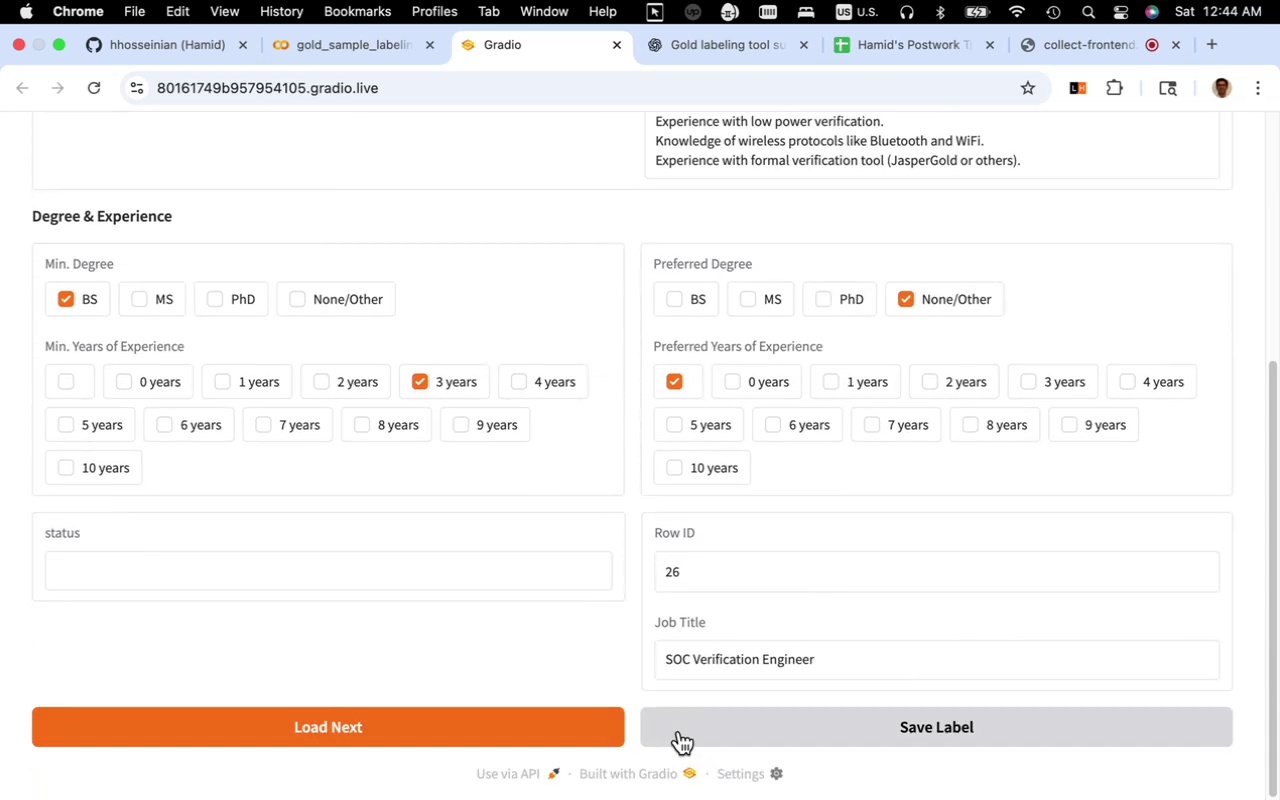 
left_click([739, 712])
 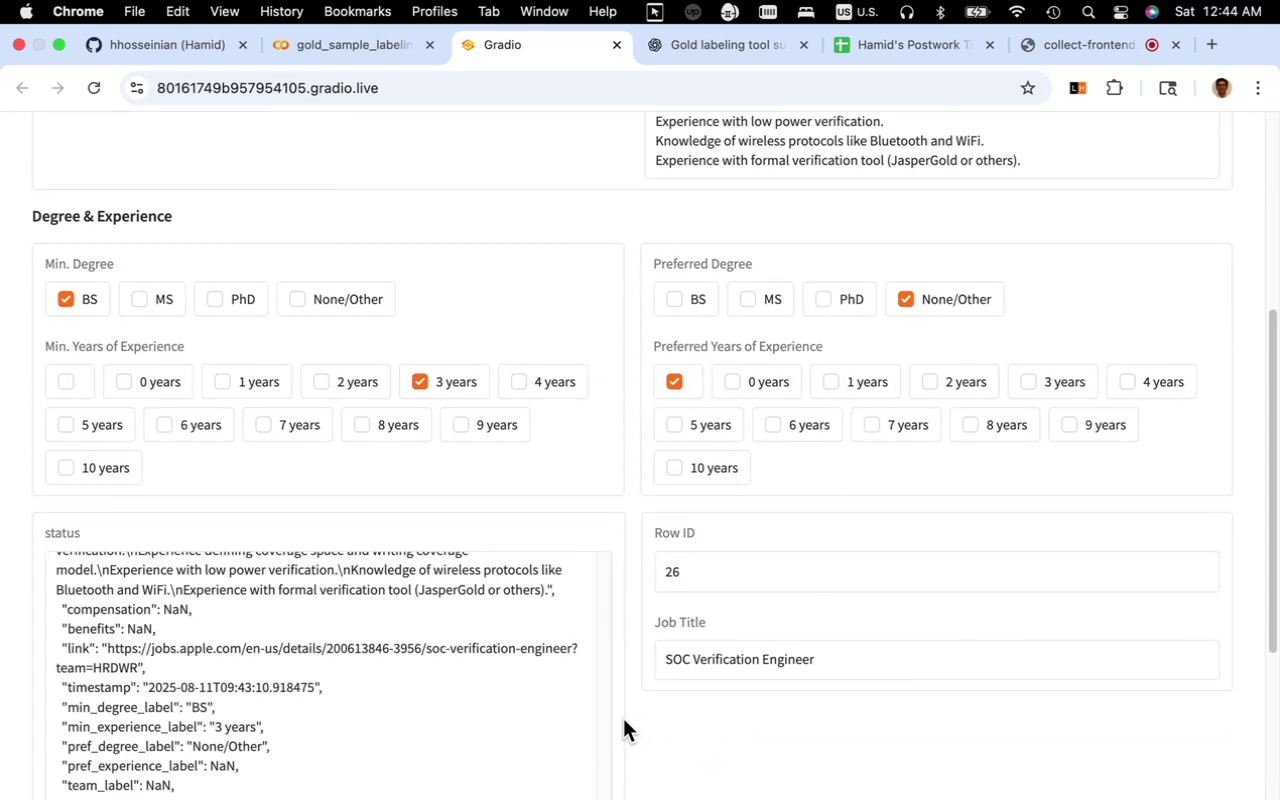 
scroll: coordinate [602, 664], scroll_direction: down, amount: 41.0
 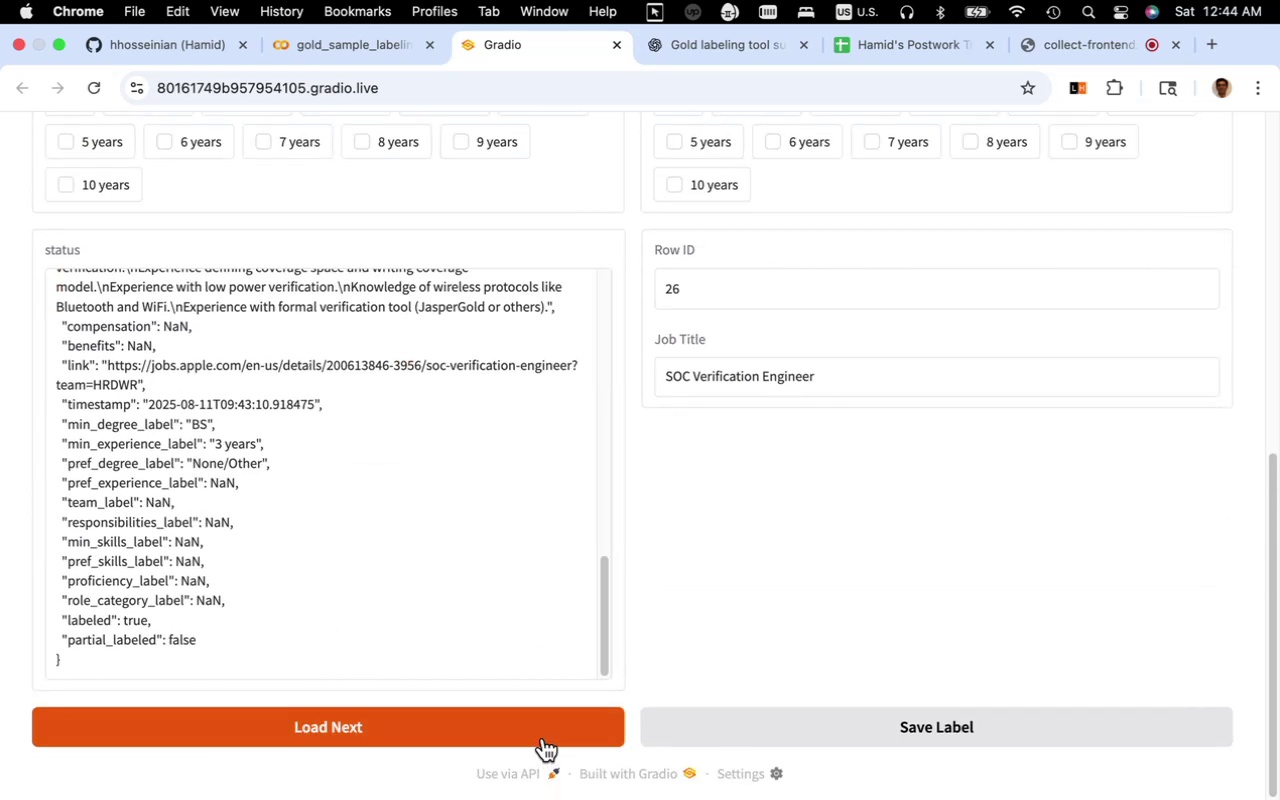 
left_click([541, 730])
 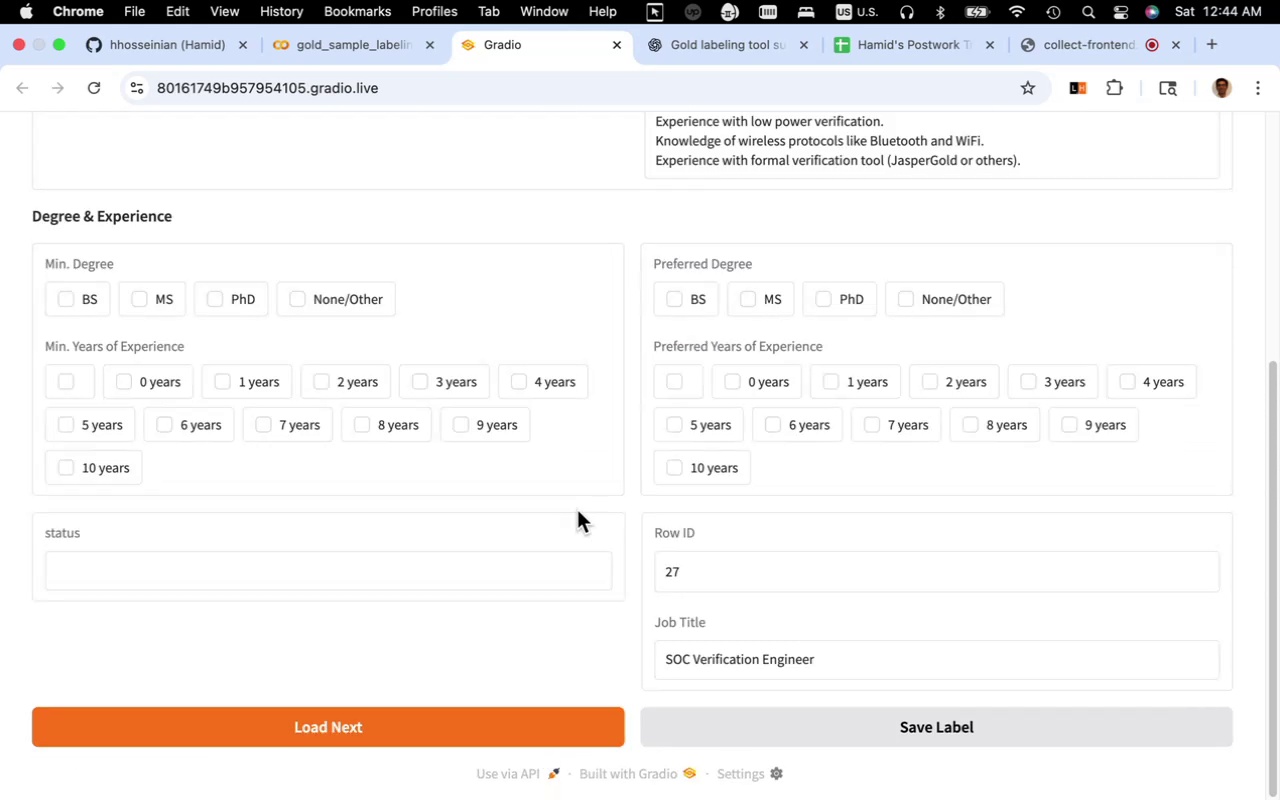 
scroll: coordinate [578, 511], scroll_direction: up, amount: 8.0
 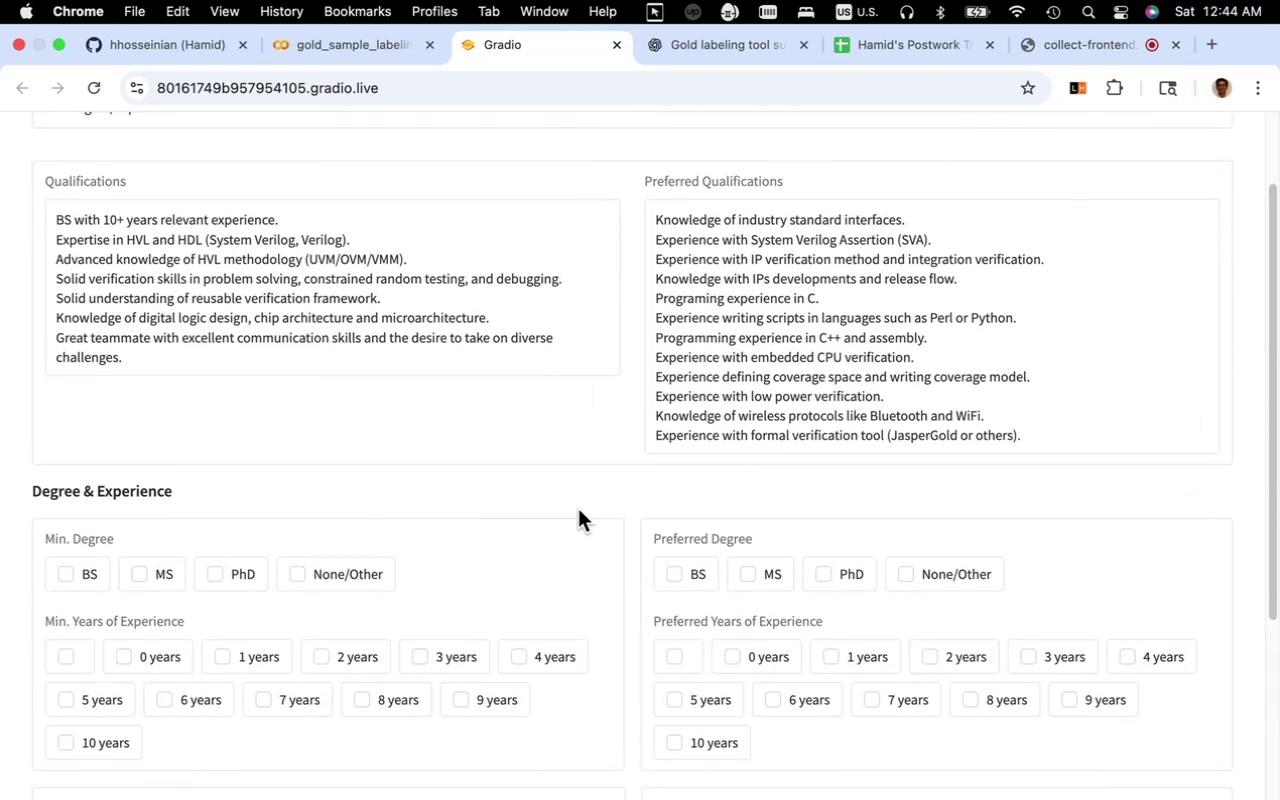 
scroll: coordinate [578, 509], scroll_direction: down, amount: 3.0
 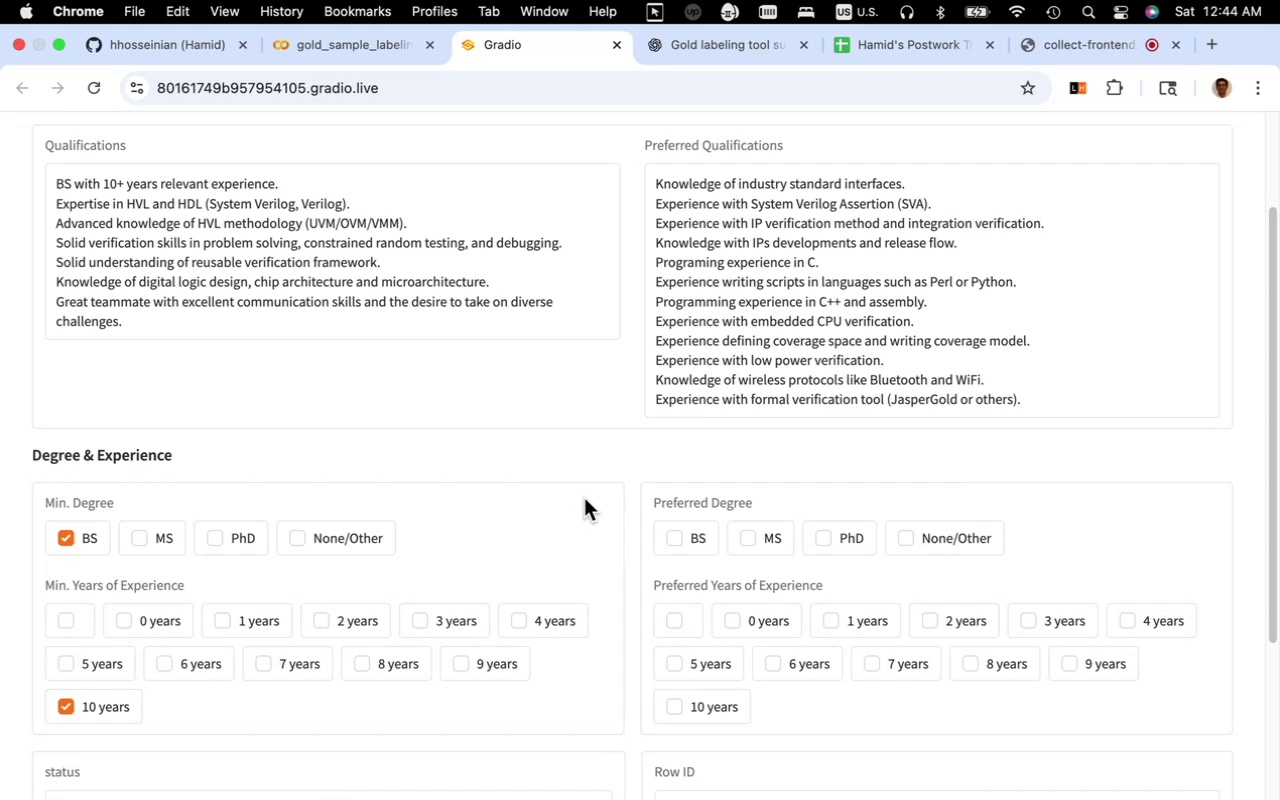 
wait(10.34)
 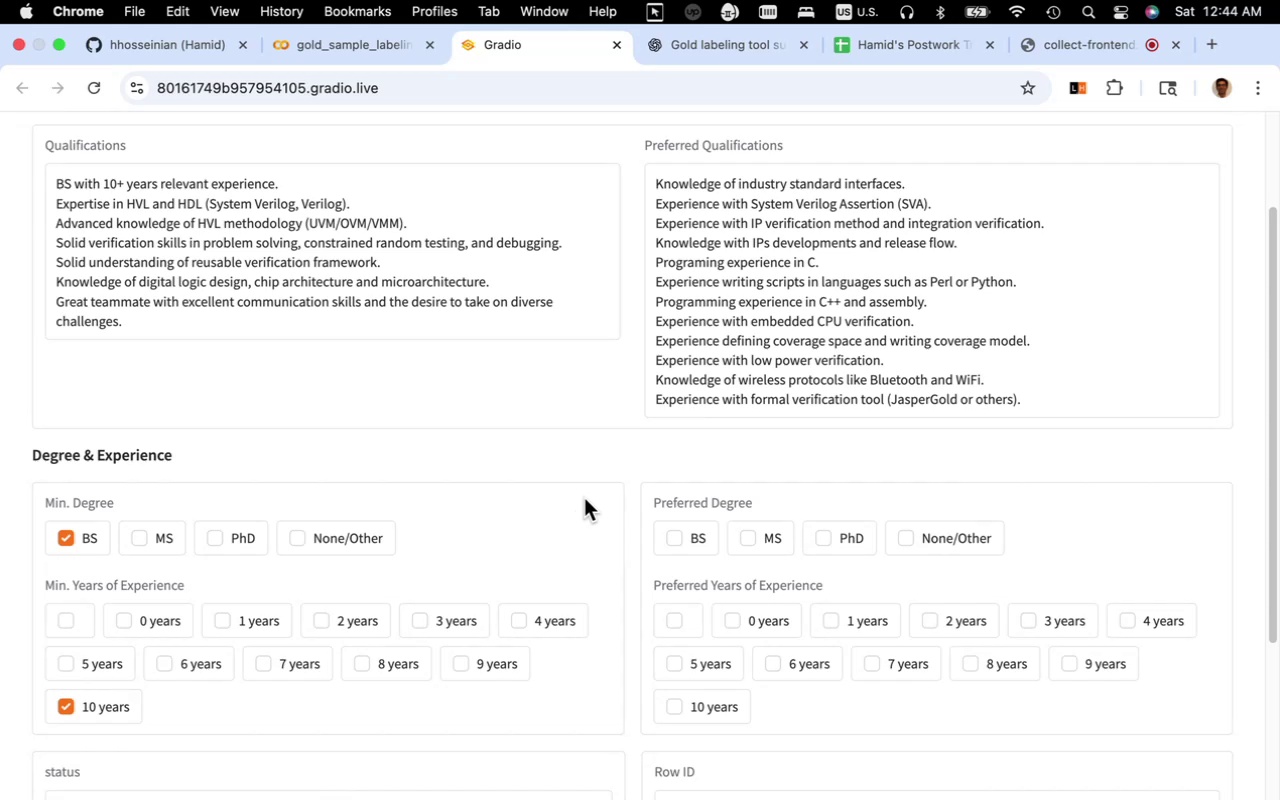 
left_click([683, 625])
 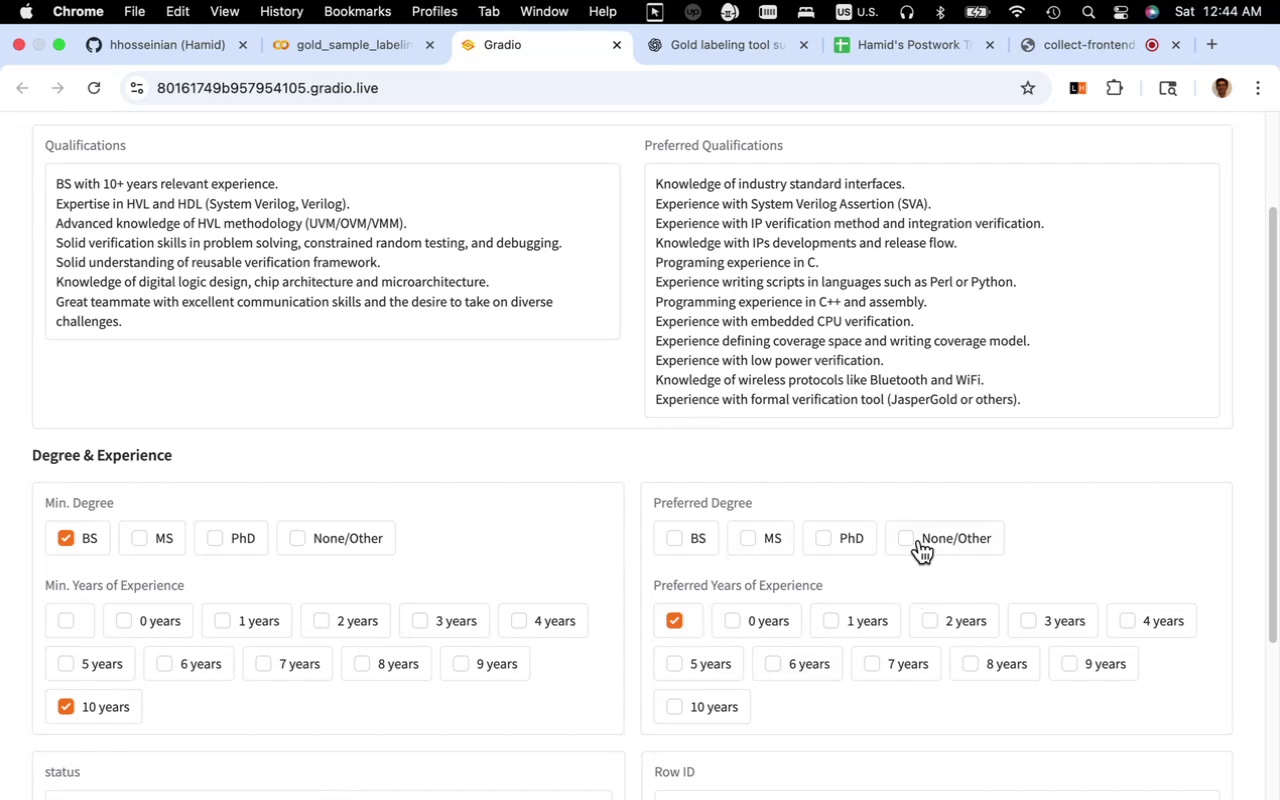 
left_click([919, 536])
 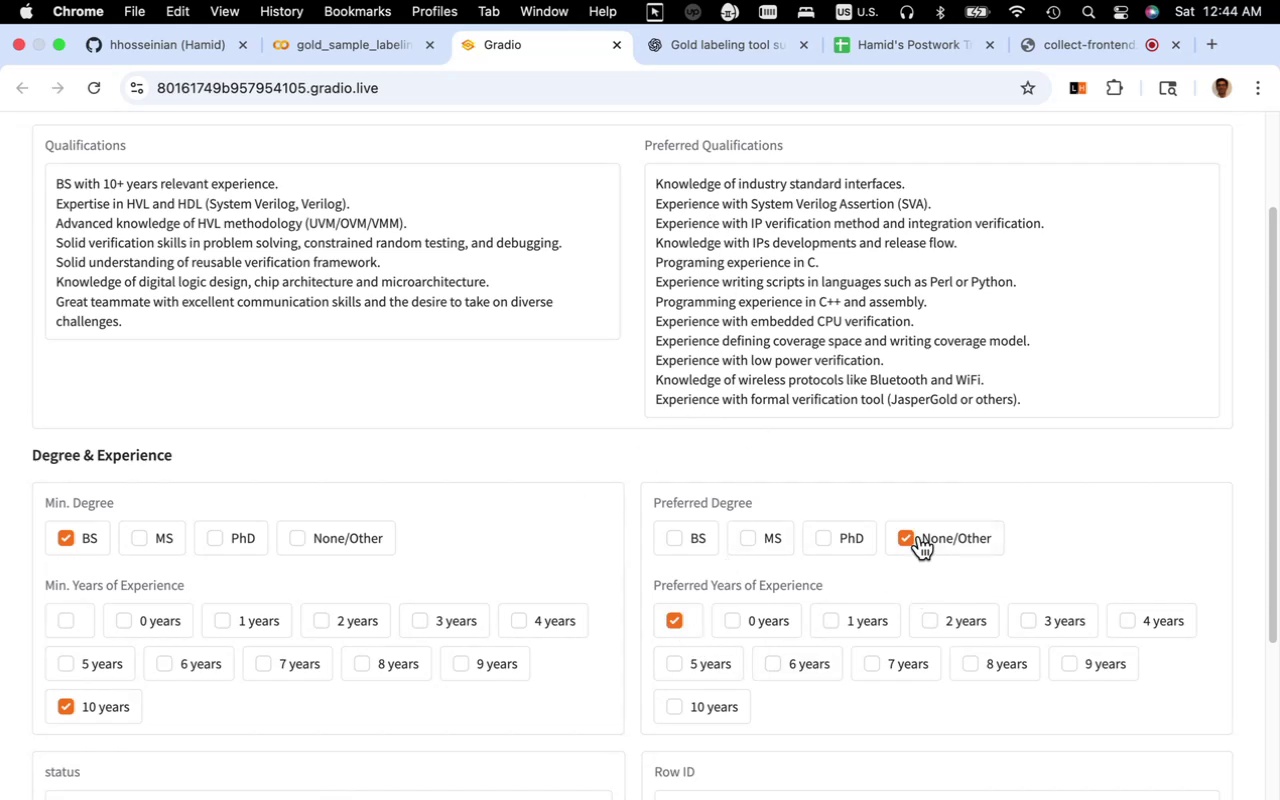 
scroll: coordinate [920, 541], scroll_direction: down, amount: 22.0
 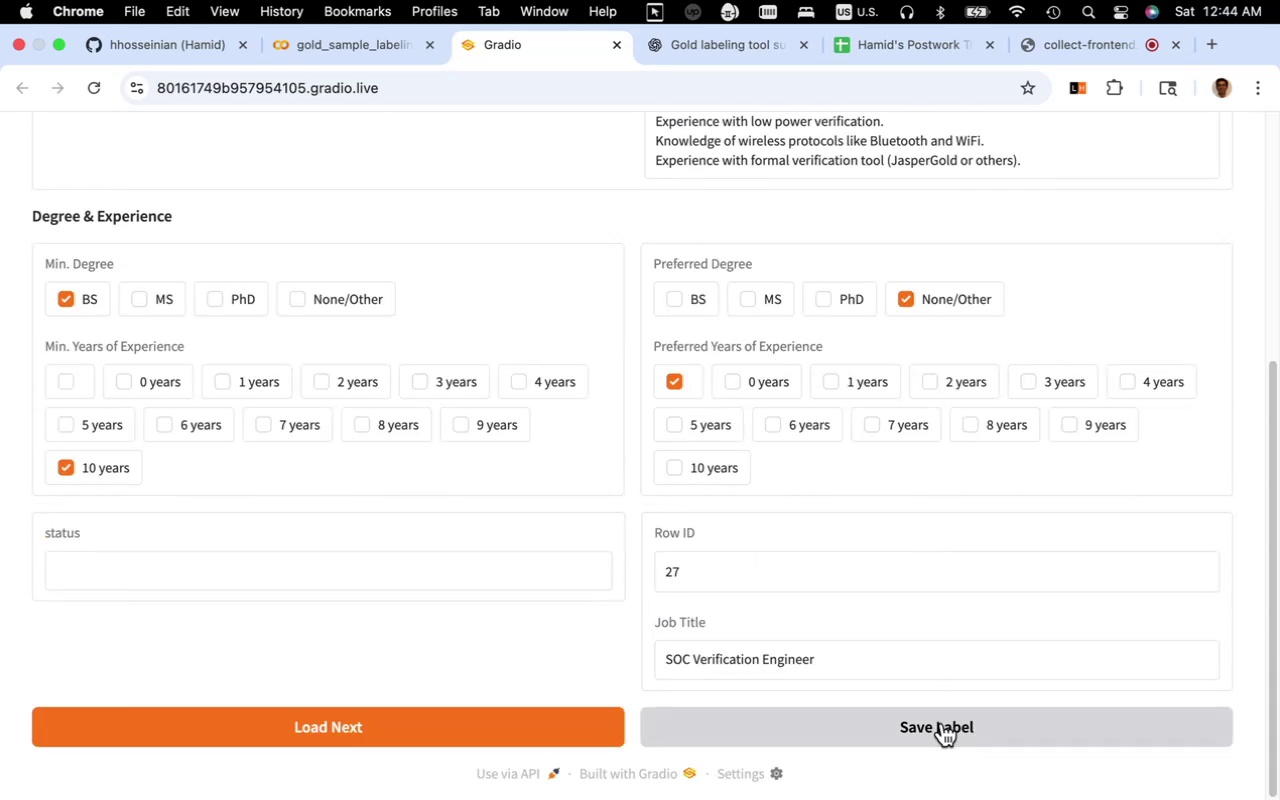 
left_click([942, 724])
 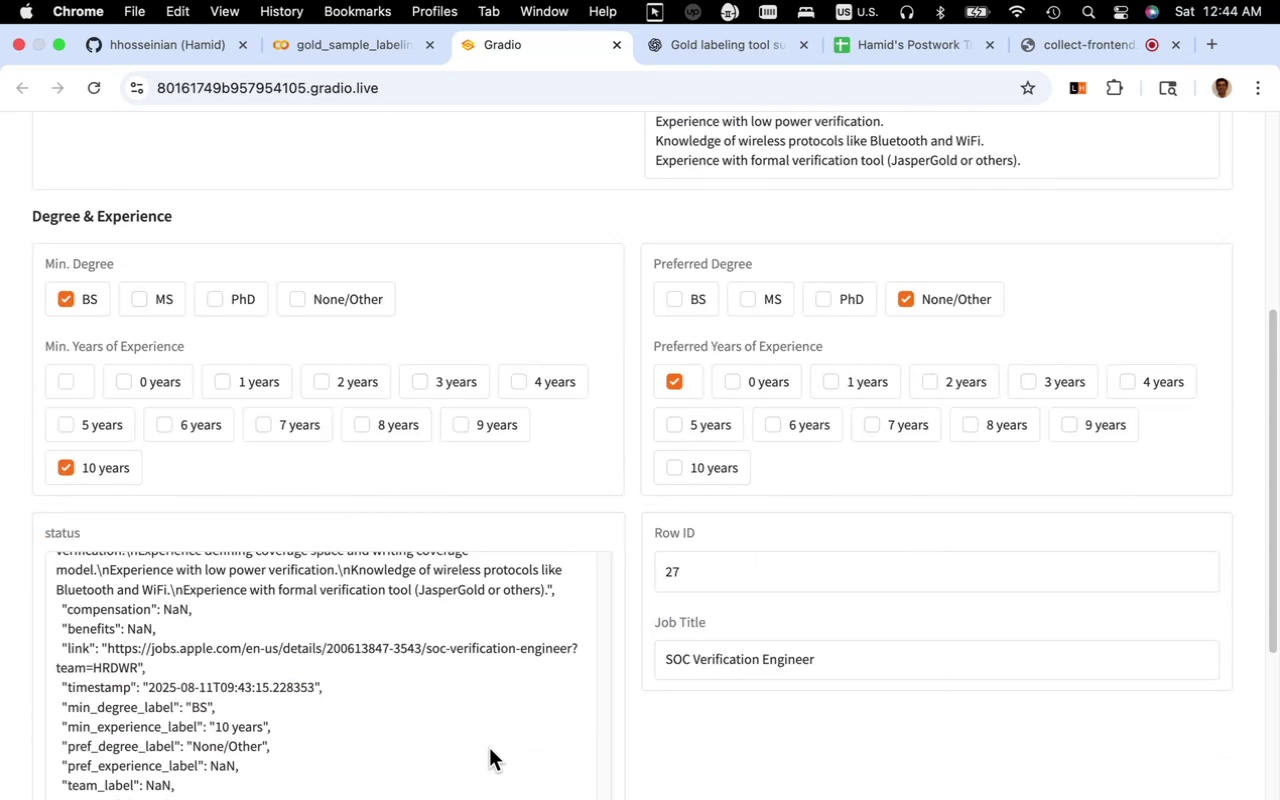 
scroll: coordinate [487, 739], scroll_direction: down, amount: 39.0
 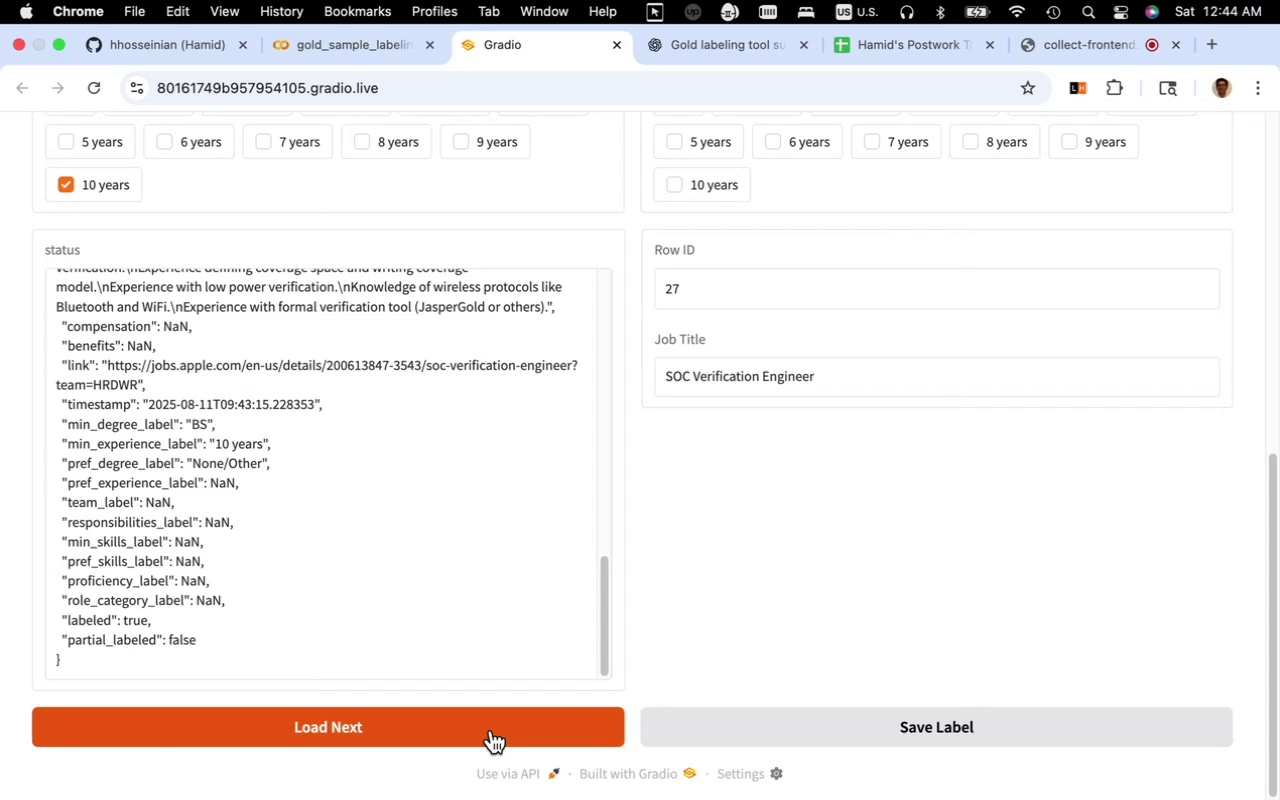 
left_click([491, 730])
 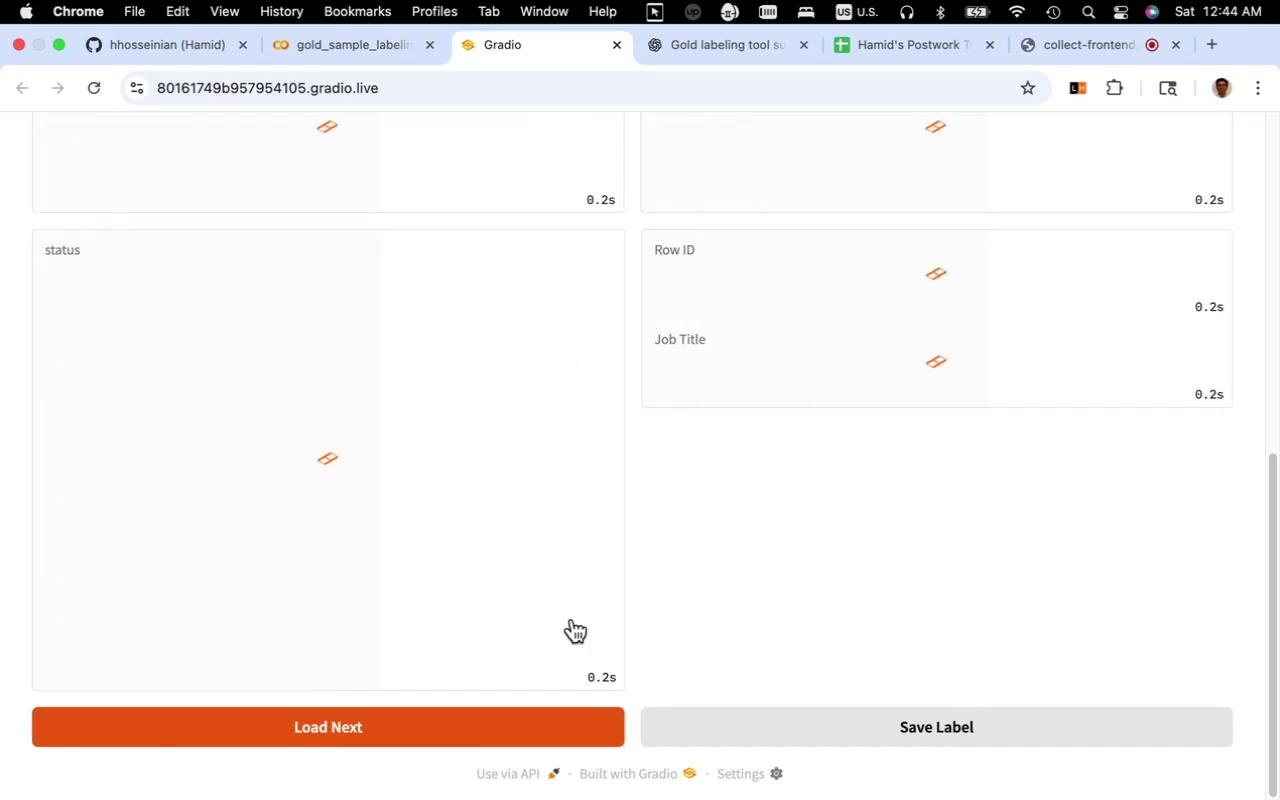 
scroll: coordinate [837, 628], scroll_direction: up, amount: 11.0
 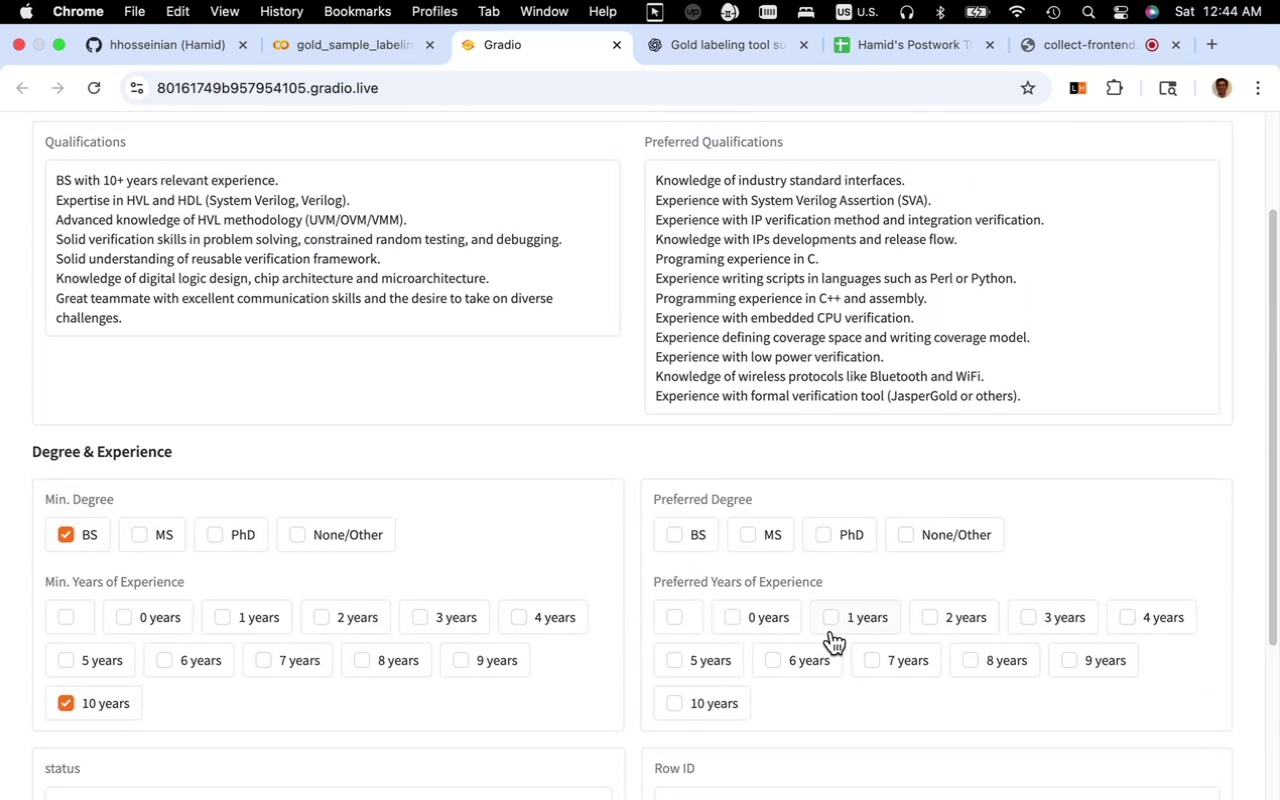 
scroll: coordinate [831, 632], scroll_direction: down, amount: 2.0
 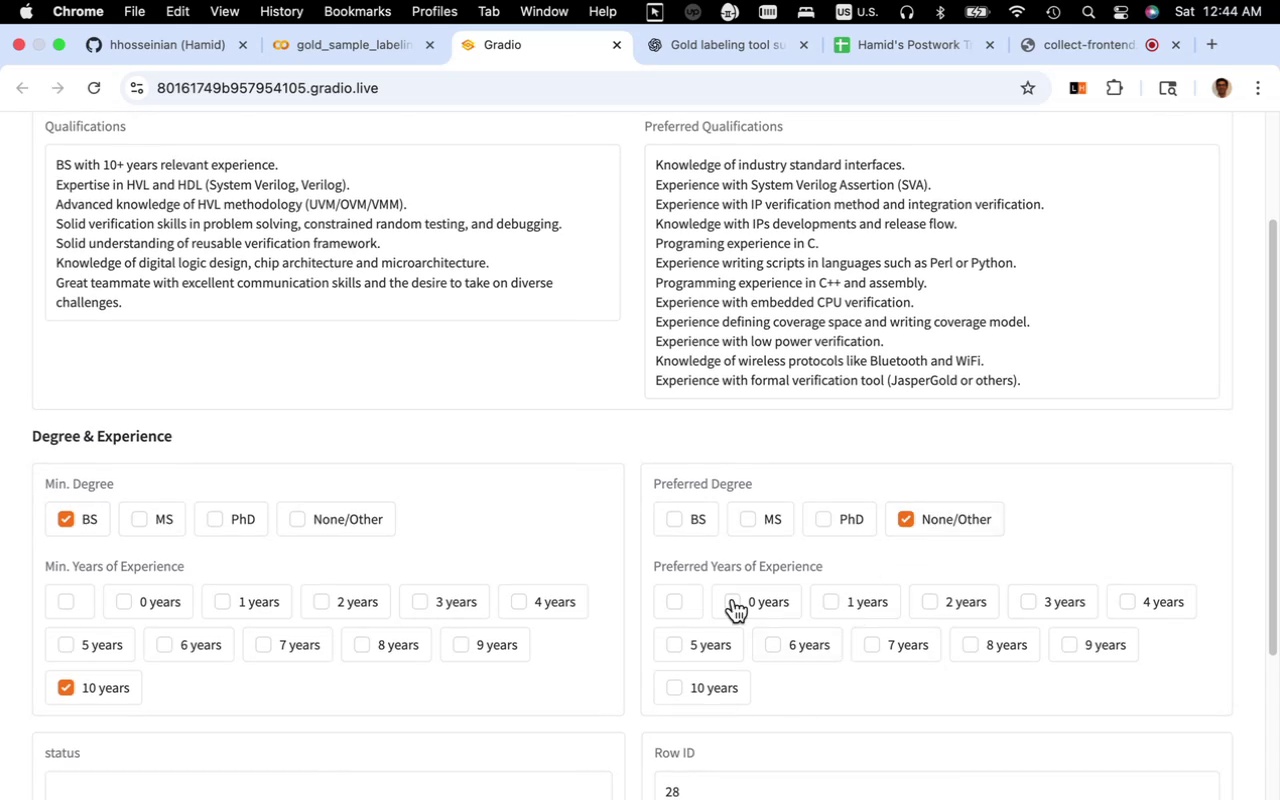 
left_click([664, 609])
 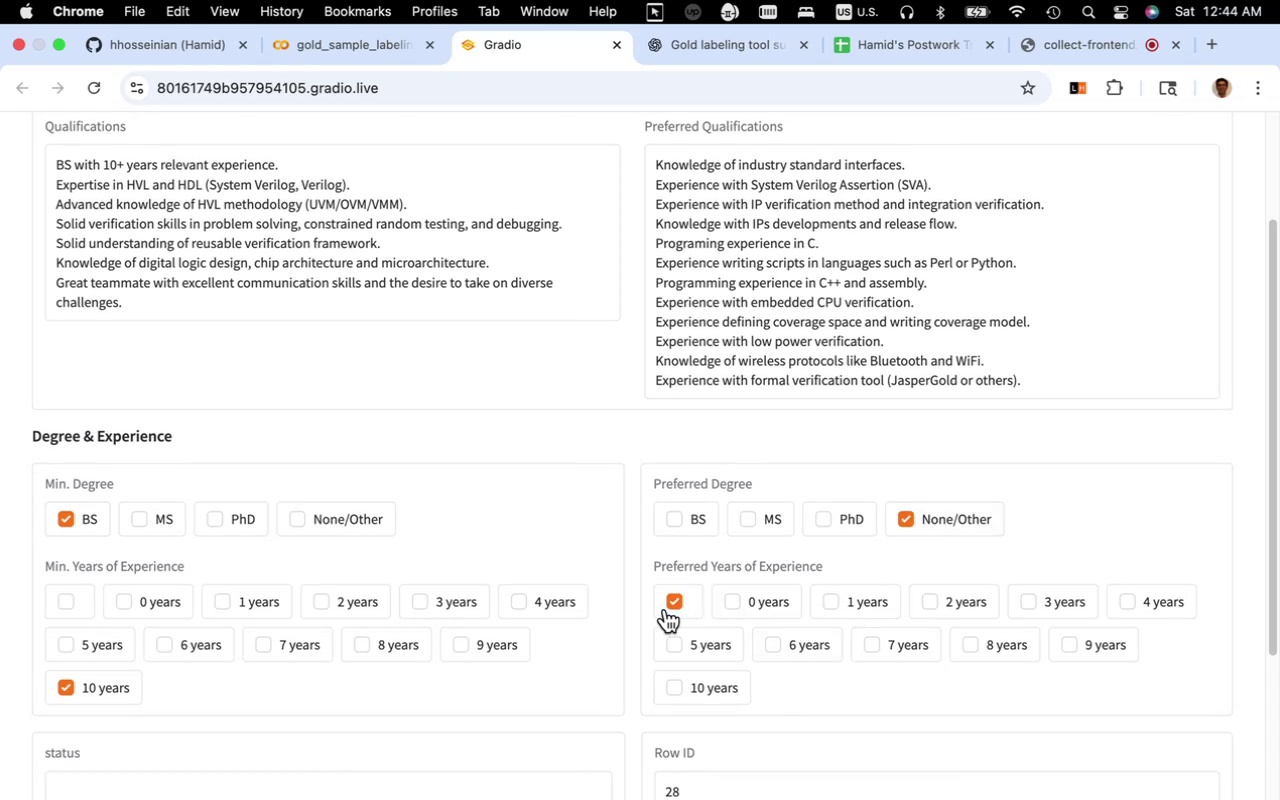 
scroll: coordinate [712, 653], scroll_direction: down, amount: 23.0
 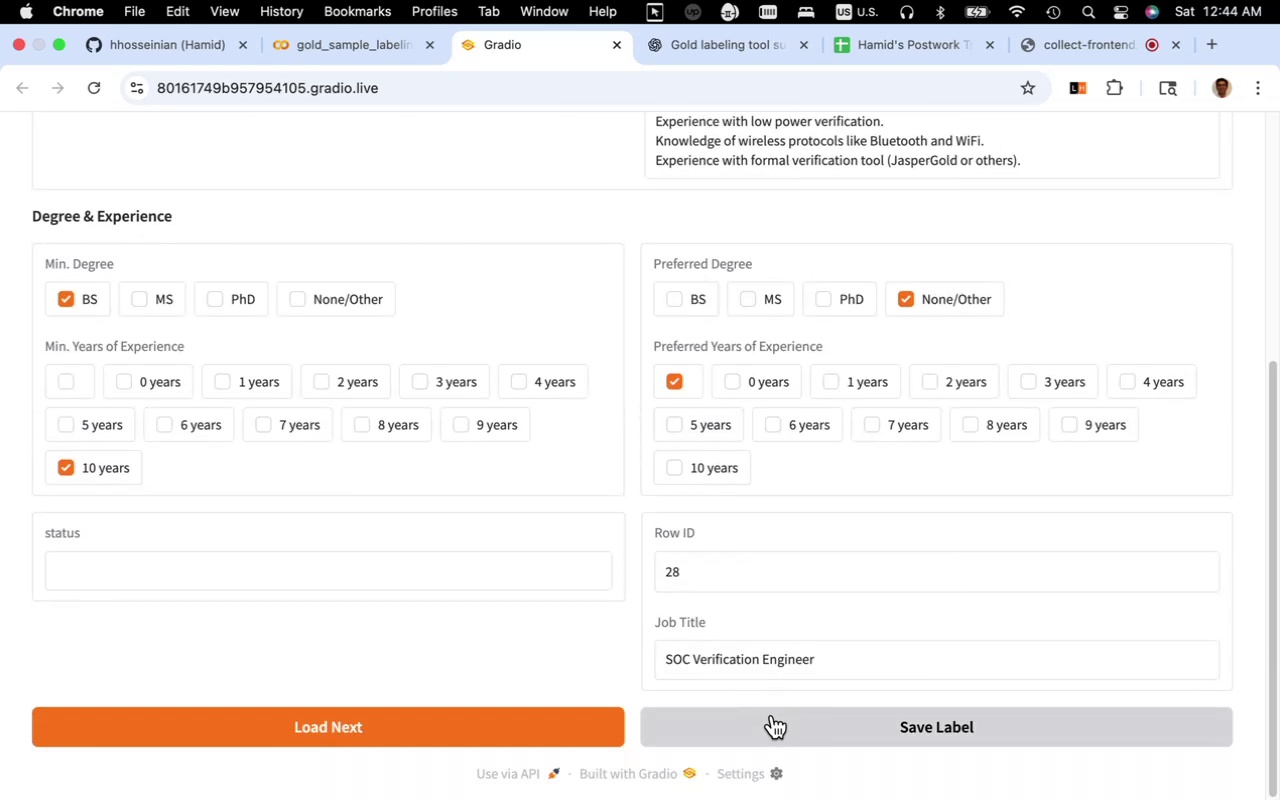 
left_click([772, 715])
 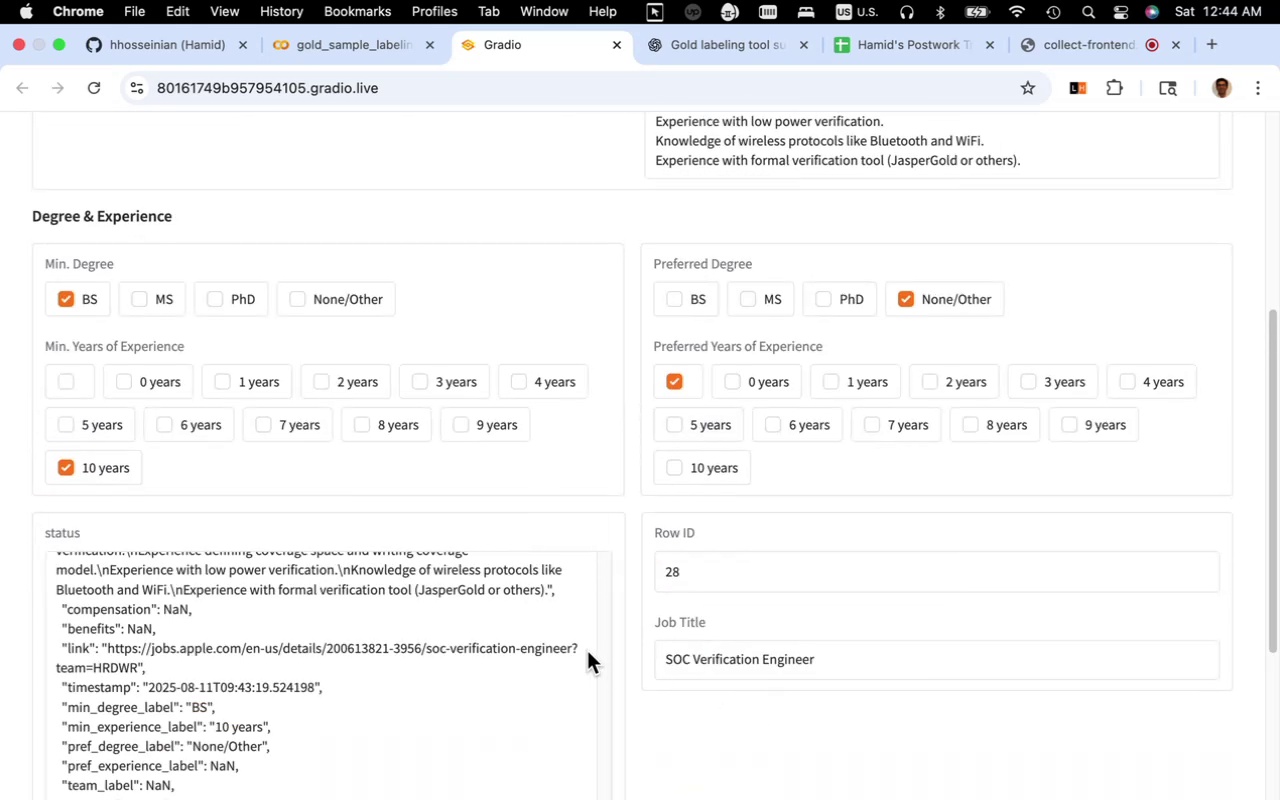 
scroll: coordinate [586, 651], scroll_direction: down, amount: 24.0
 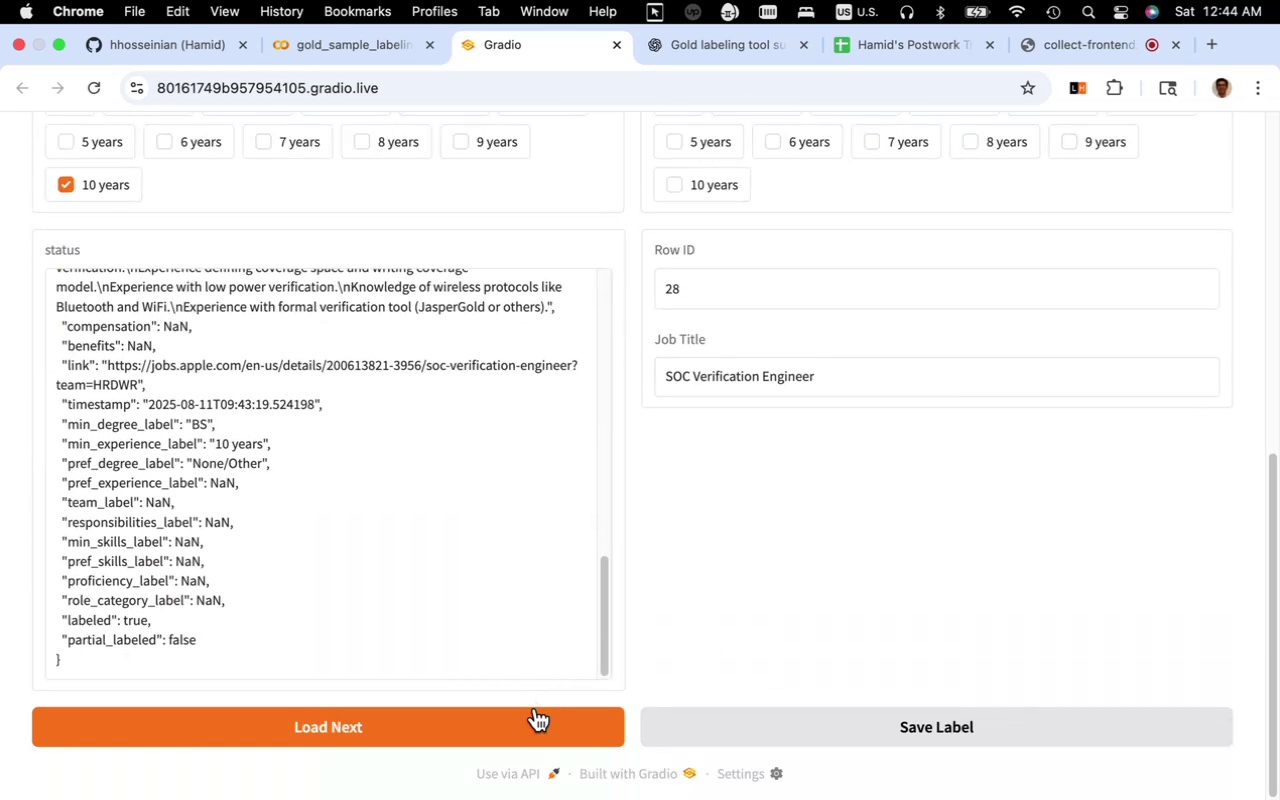 
left_click([535, 715])
 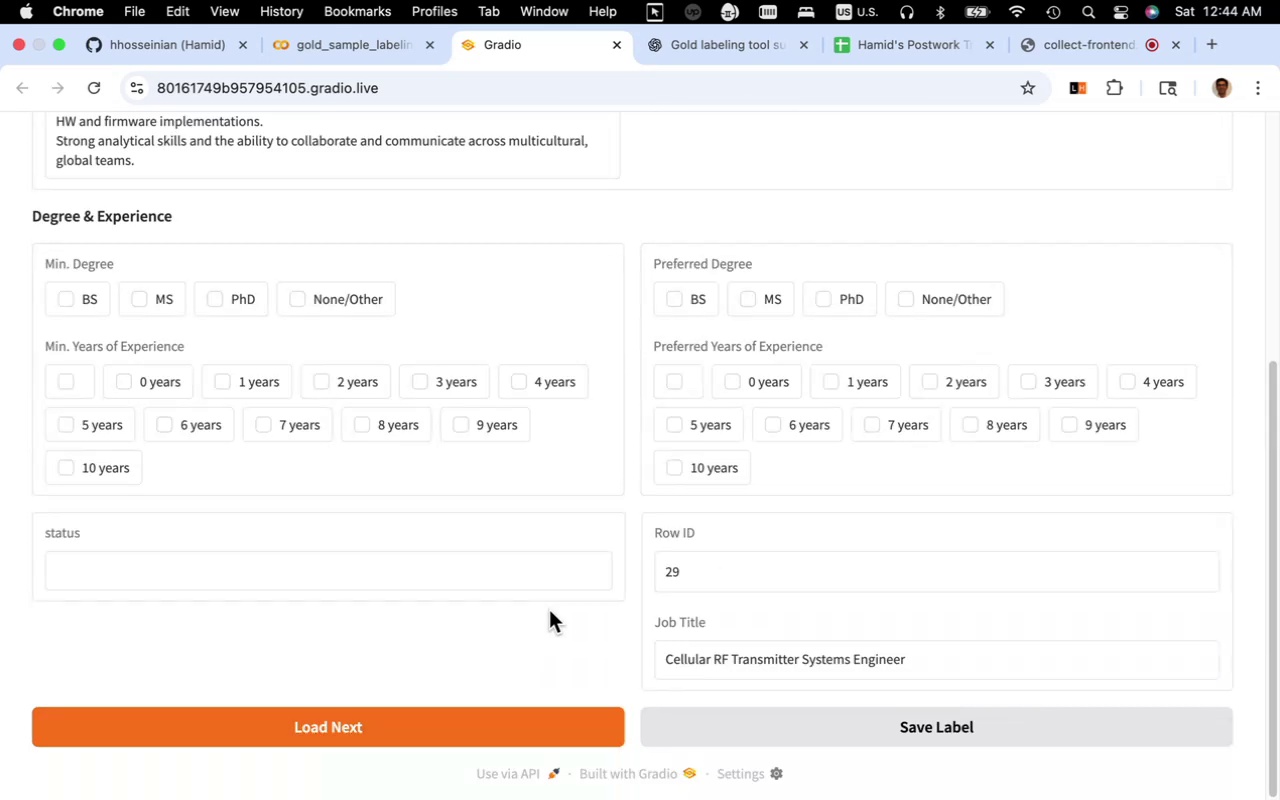 
scroll: coordinate [549, 610], scroll_direction: up, amount: 6.0
 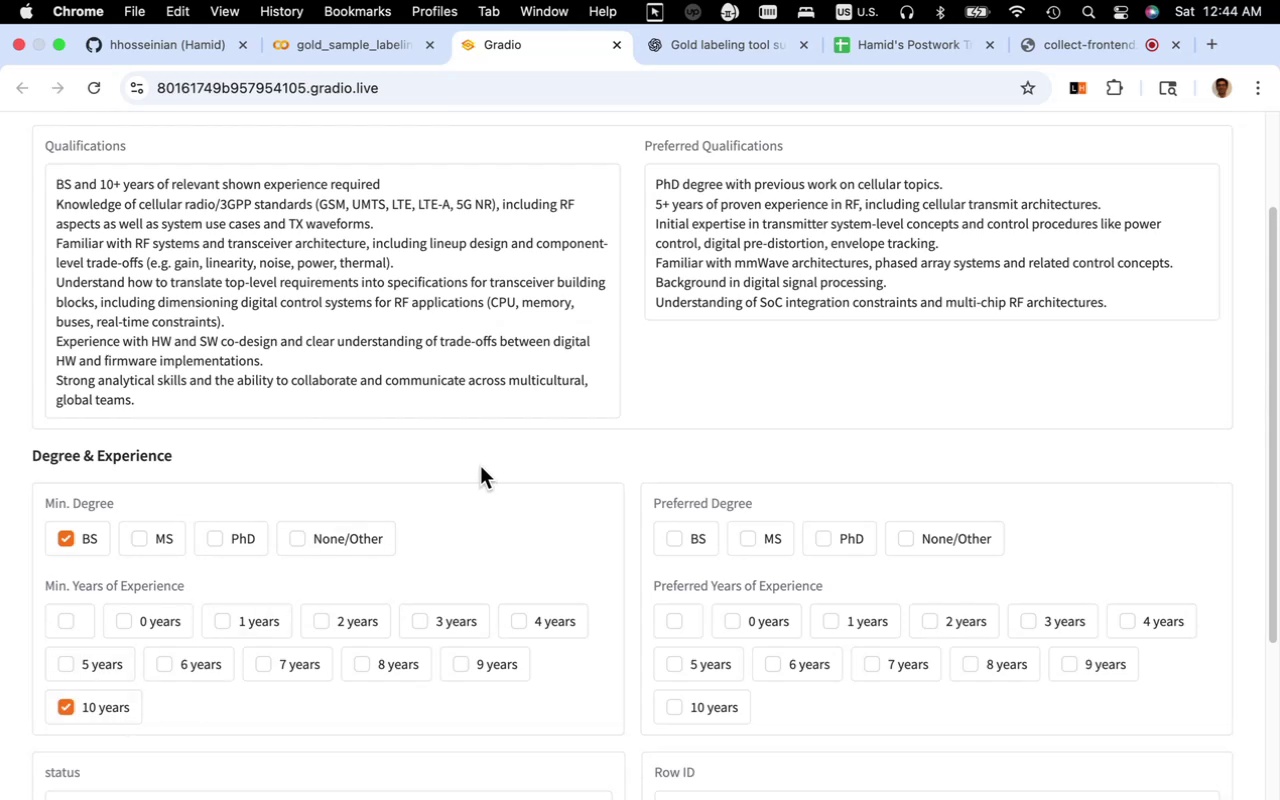 
wait(10.6)
 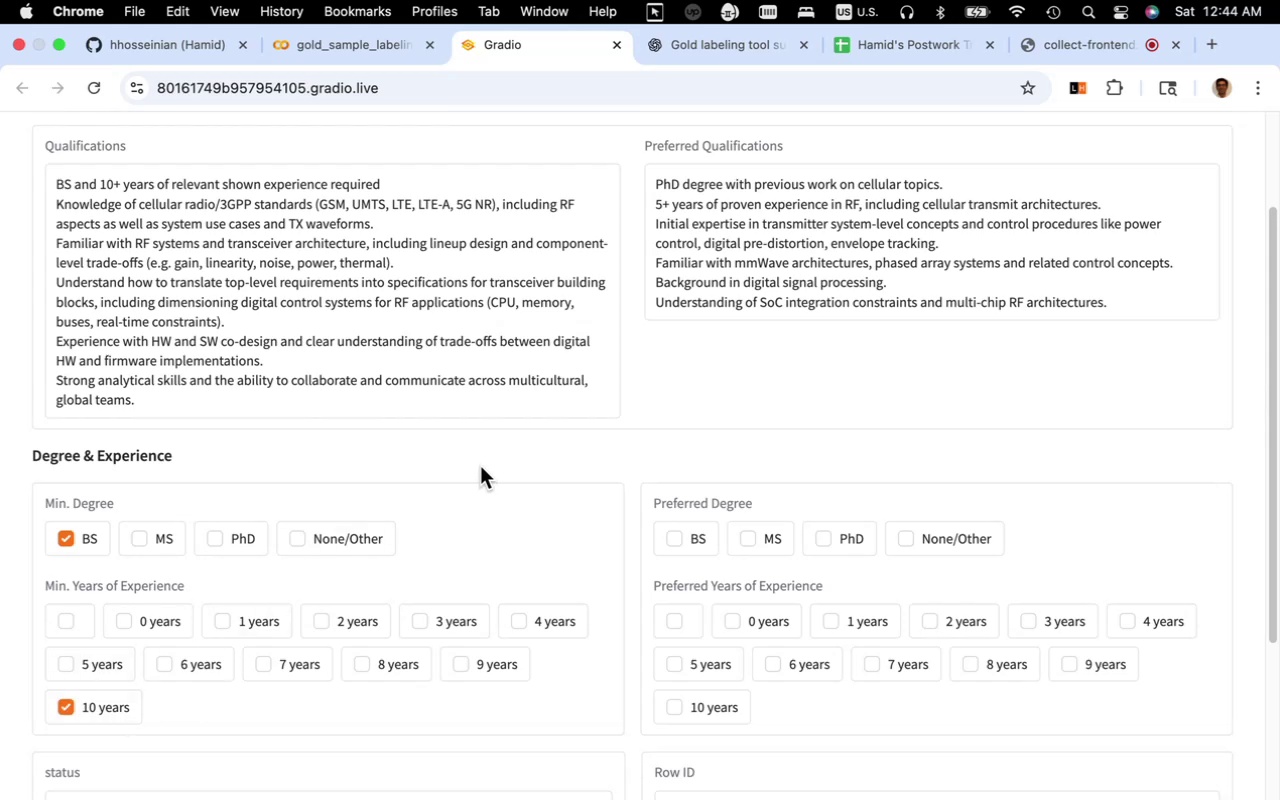 
left_click([859, 535])
 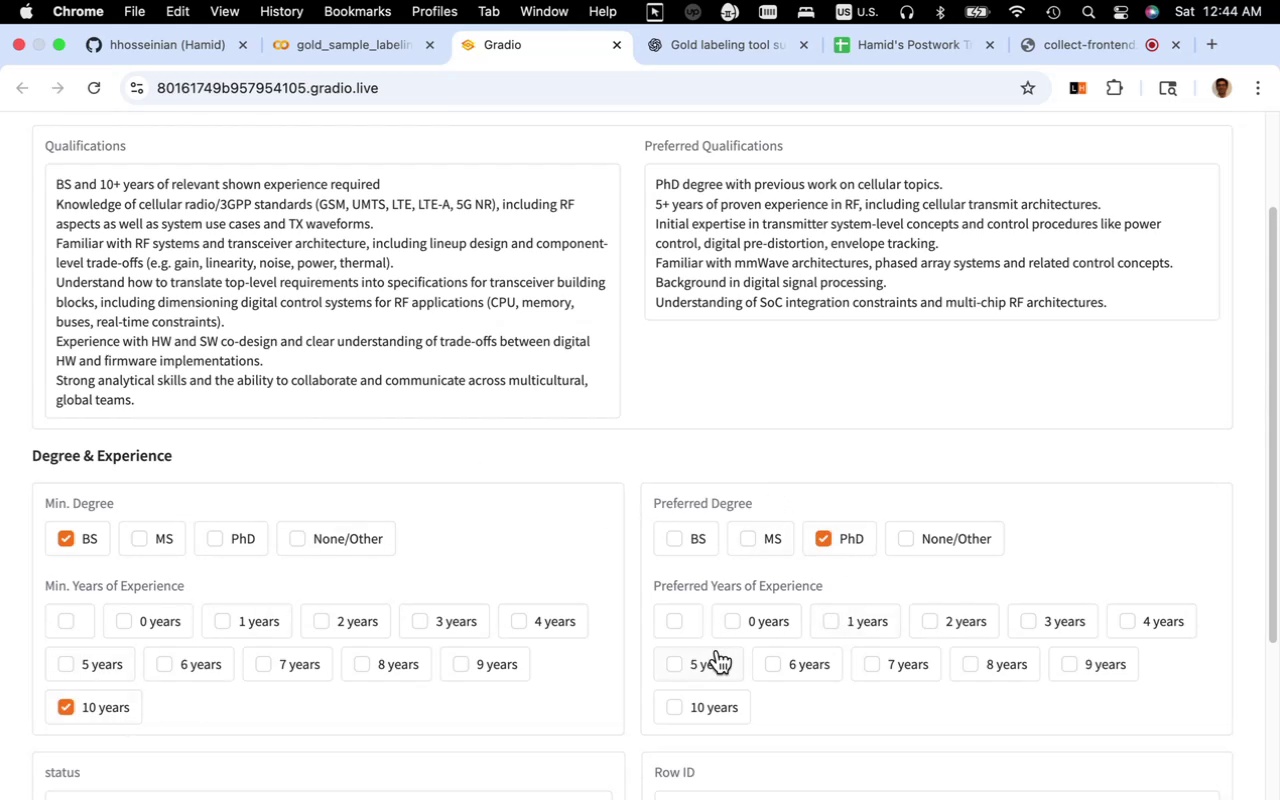 
left_click([713, 655])
 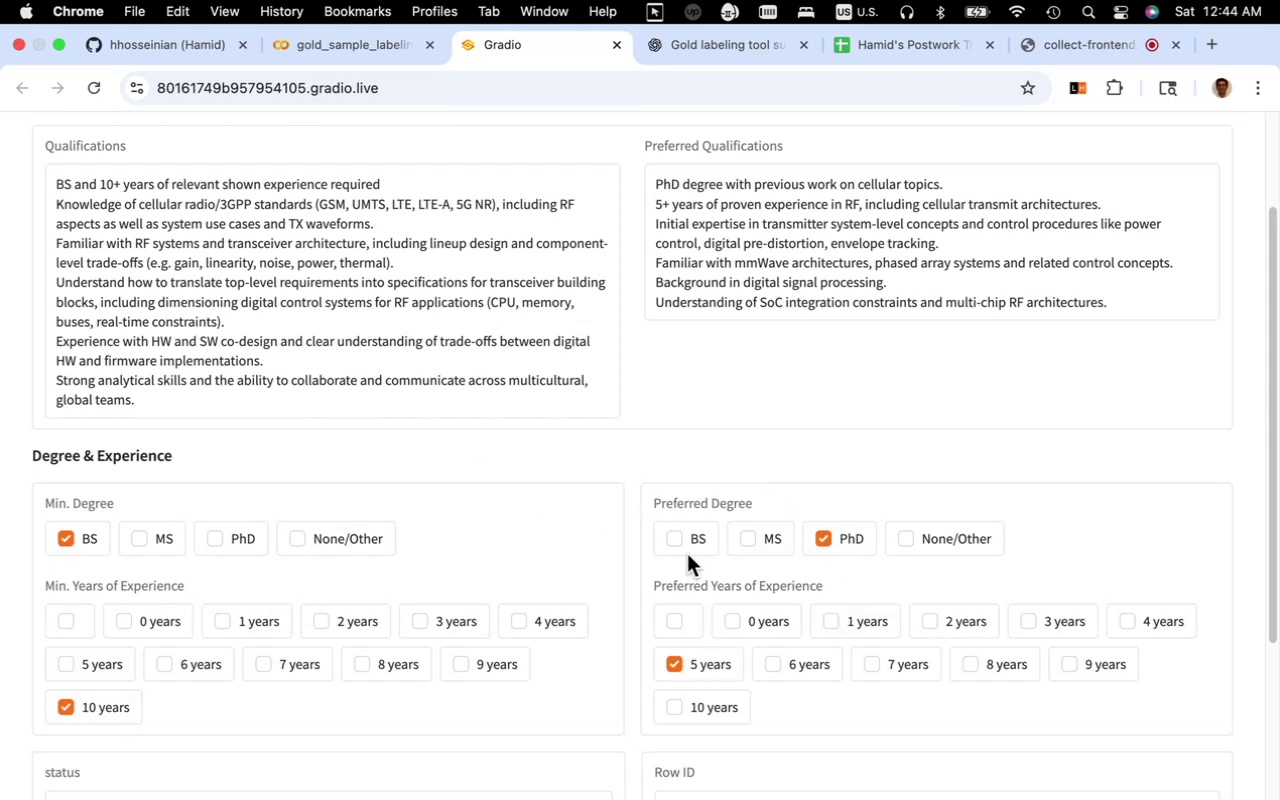 
scroll: coordinate [683, 546], scroll_direction: down, amount: 13.0
 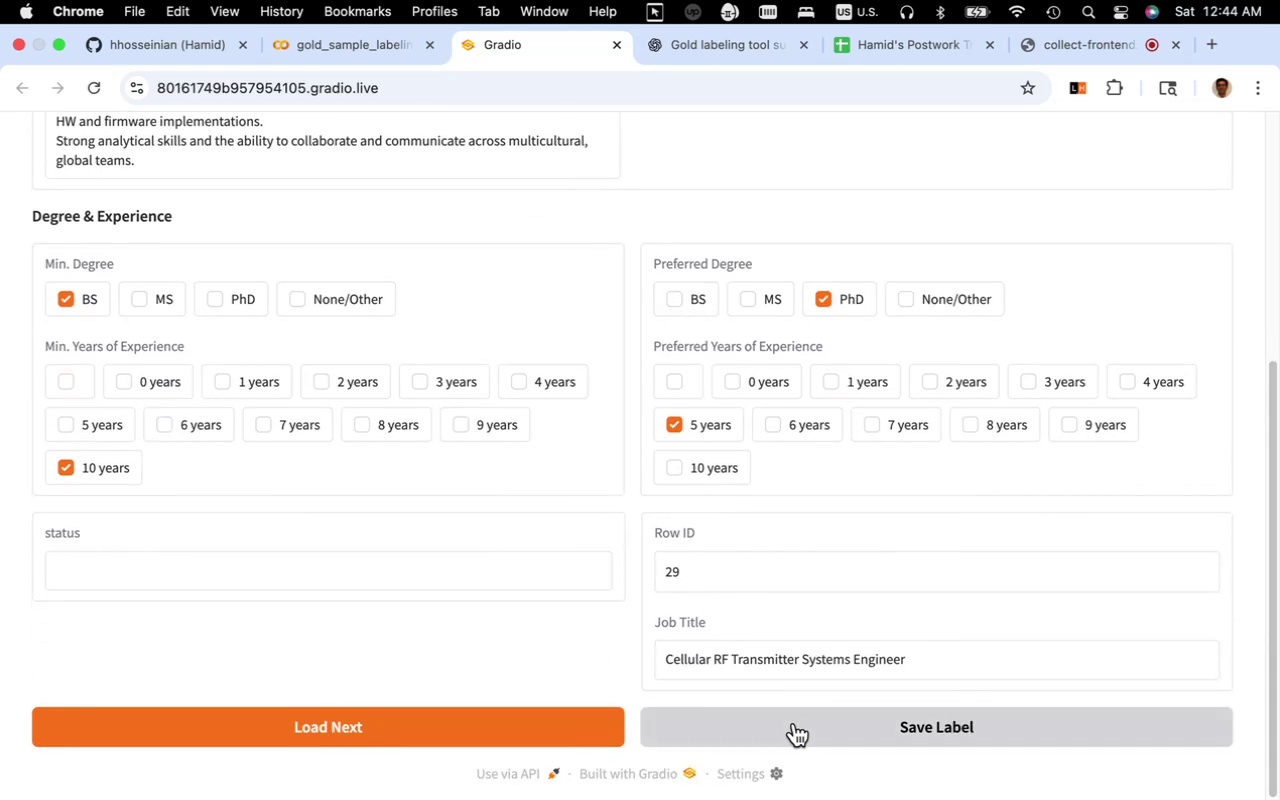 
left_click([794, 724])
 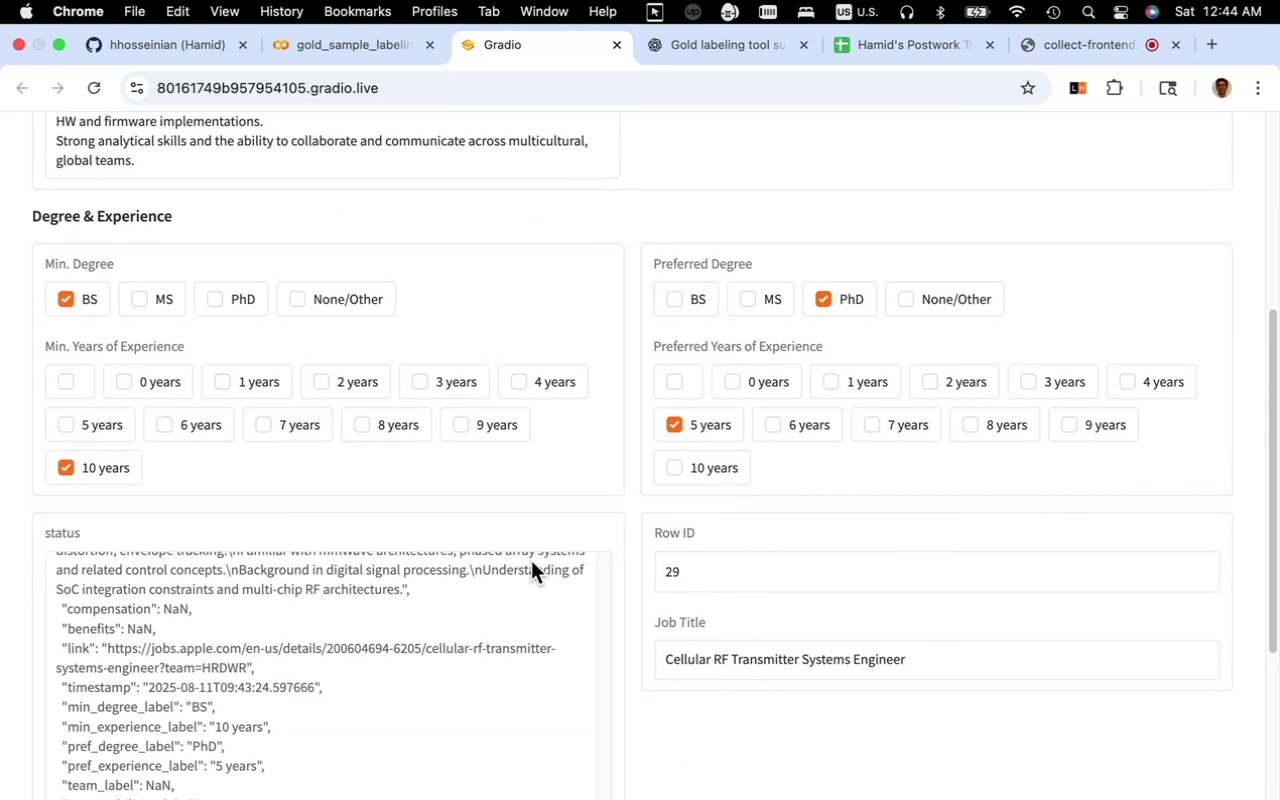 
scroll: coordinate [531, 561], scroll_direction: down, amount: 31.0
 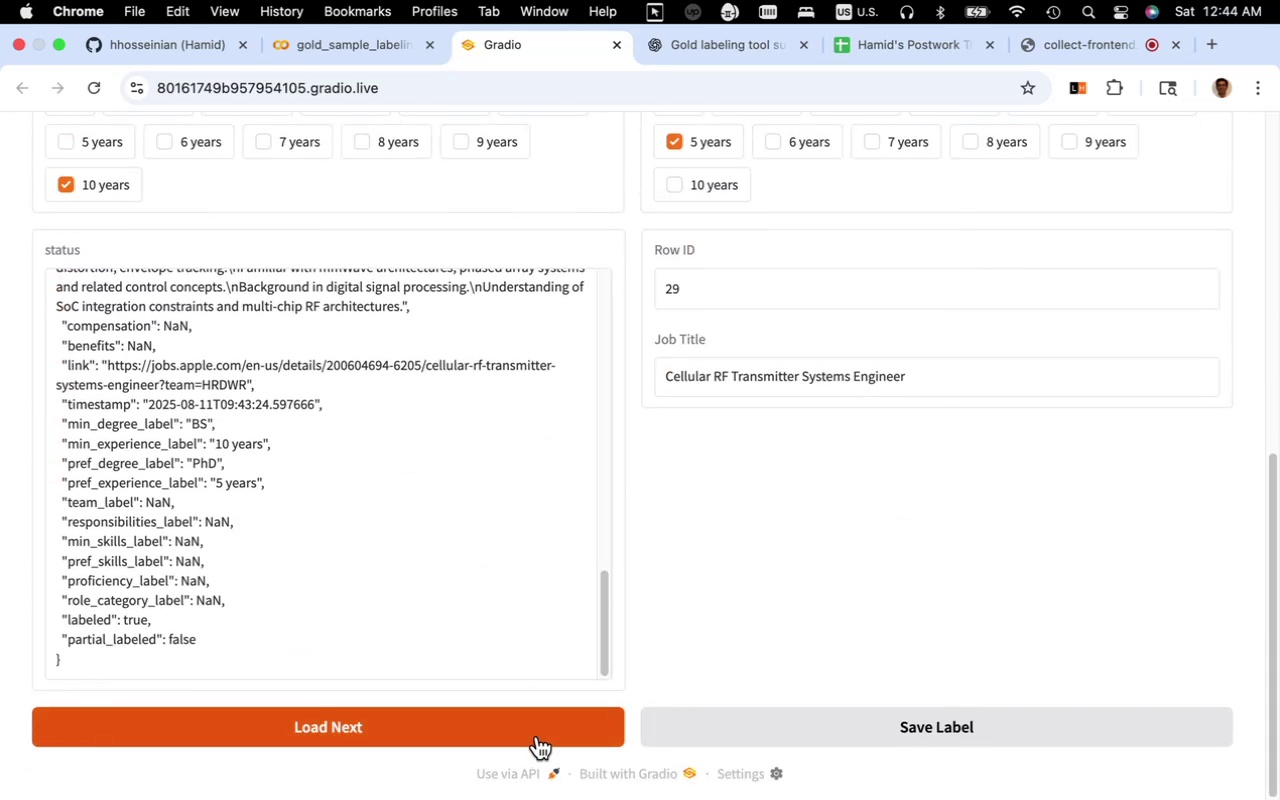 
left_click([538, 731])
 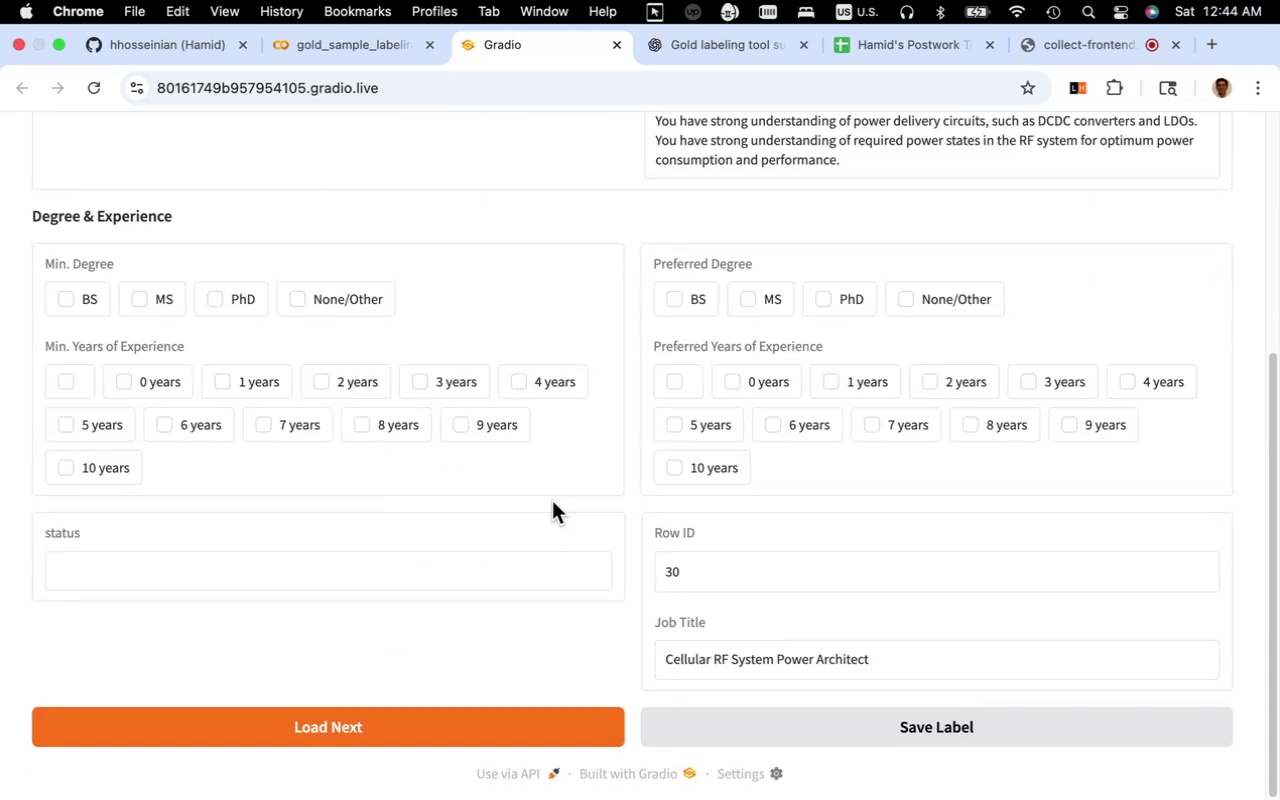 
scroll: coordinate [552, 501], scroll_direction: up, amount: 11.0
 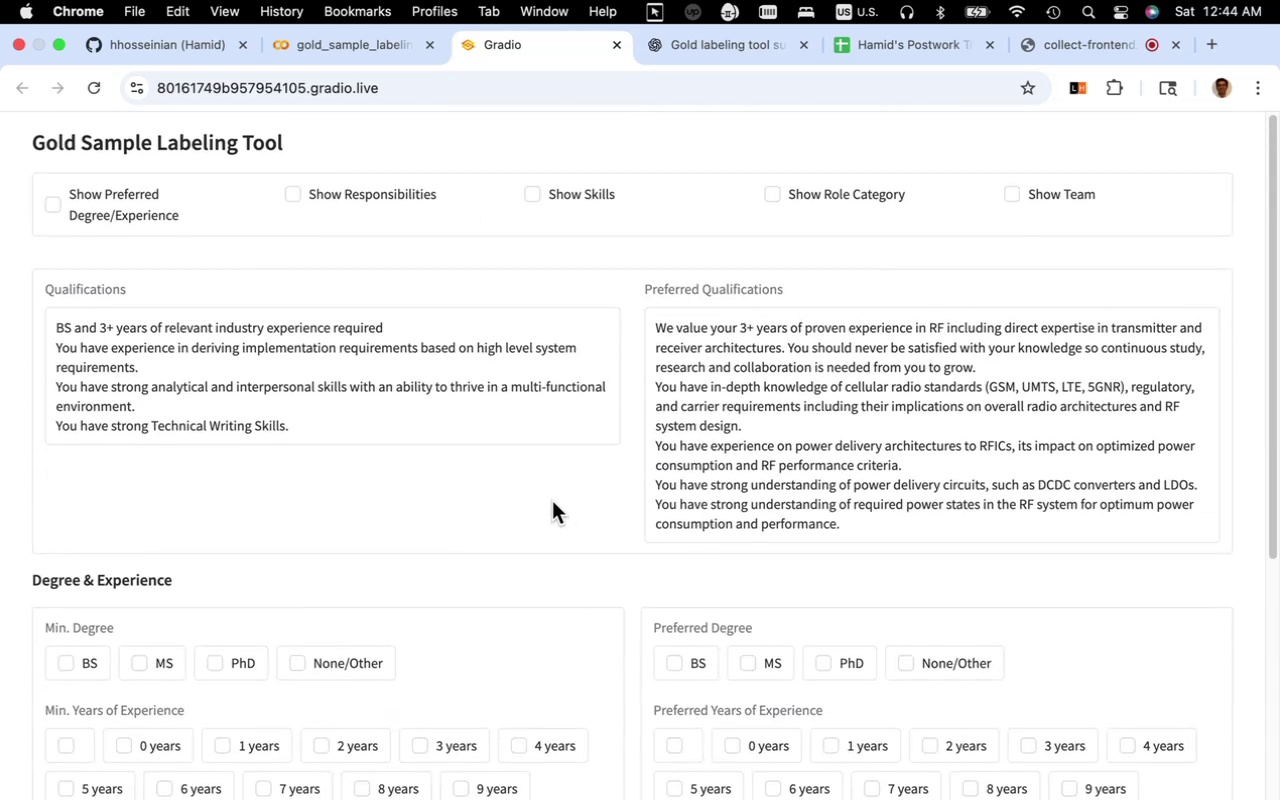 
scroll: coordinate [552, 501], scroll_direction: down, amount: 4.0
 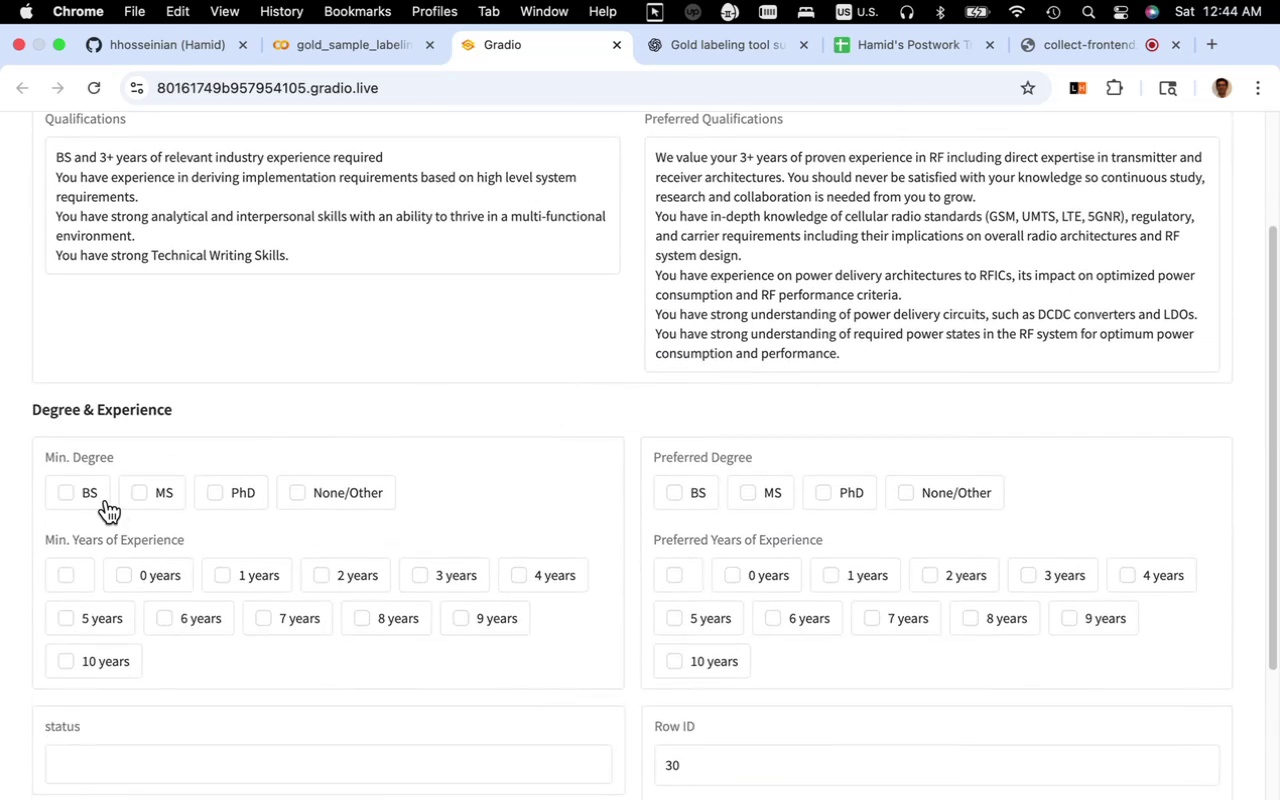 
left_click([97, 493])
 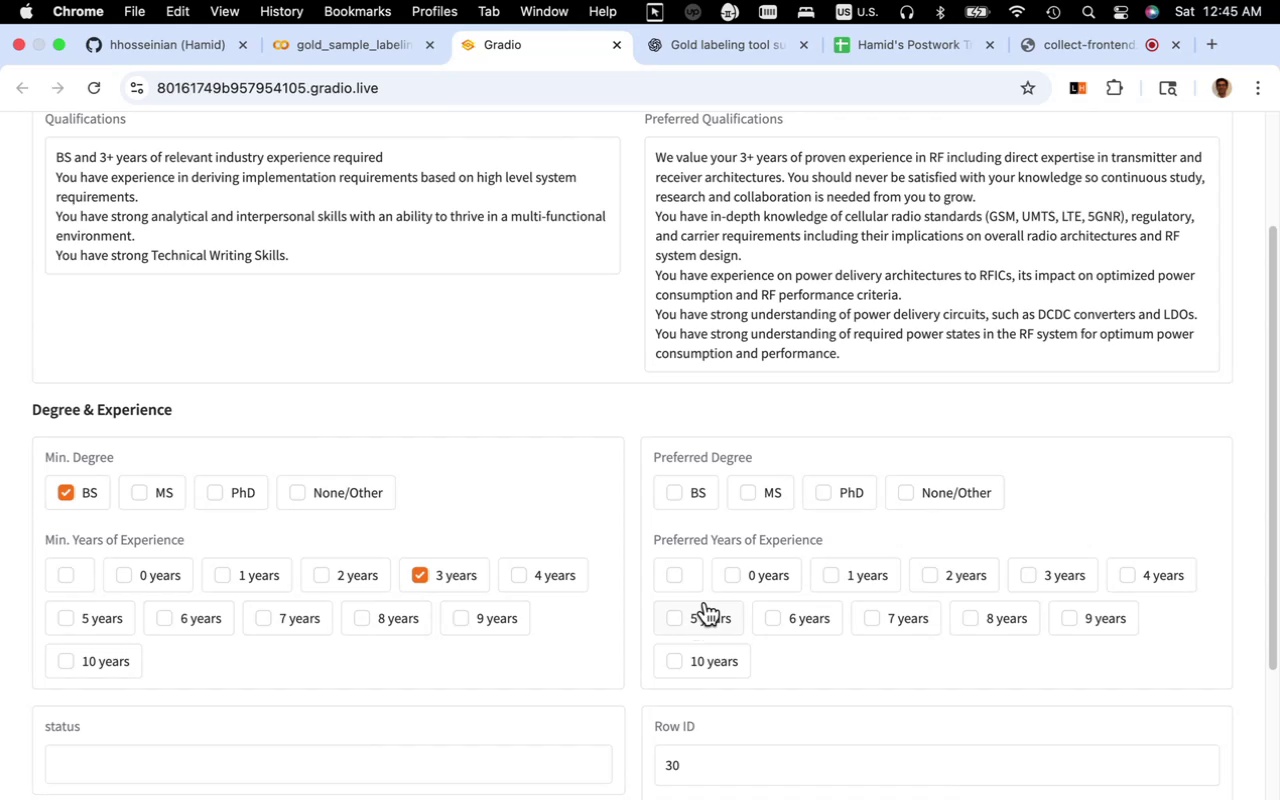 
wait(11.45)
 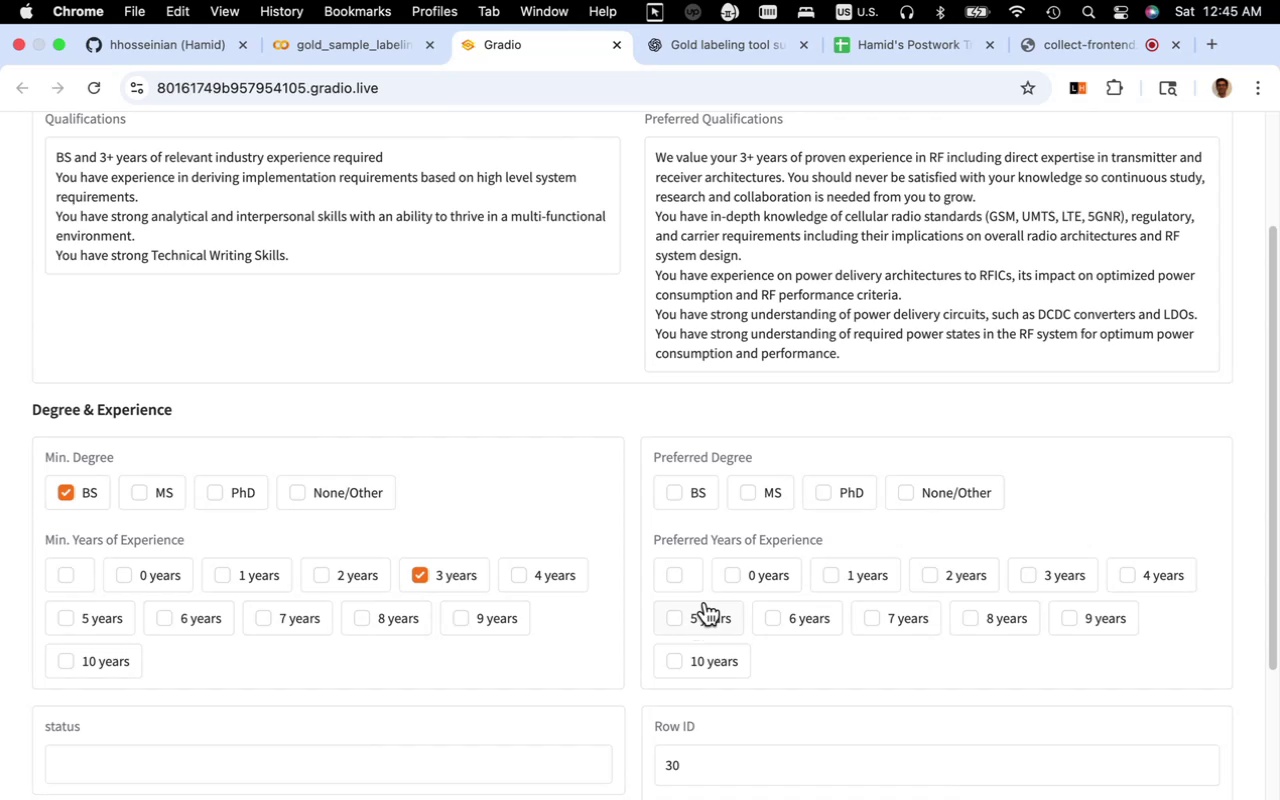 
left_click([912, 489])
 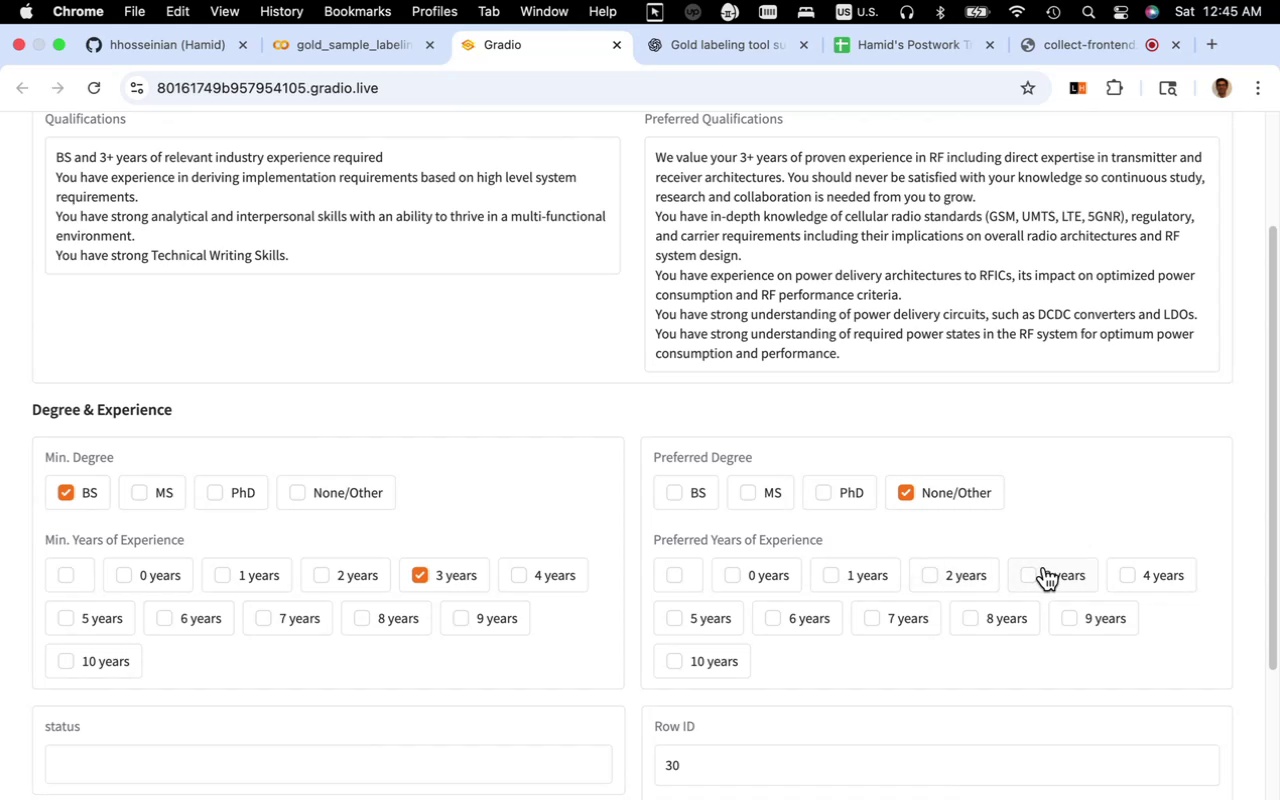 
scroll: coordinate [674, 606], scroll_direction: down, amount: 24.0
 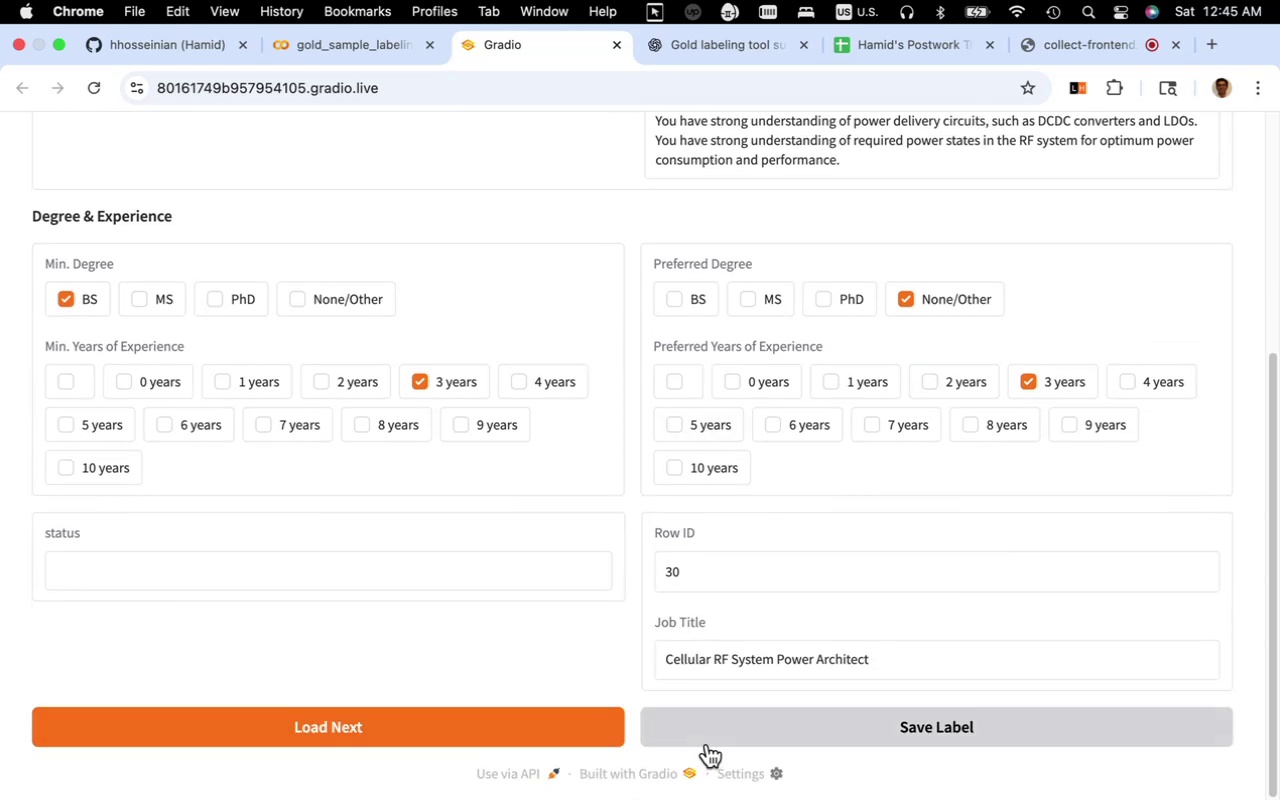 
left_click([711, 737])
 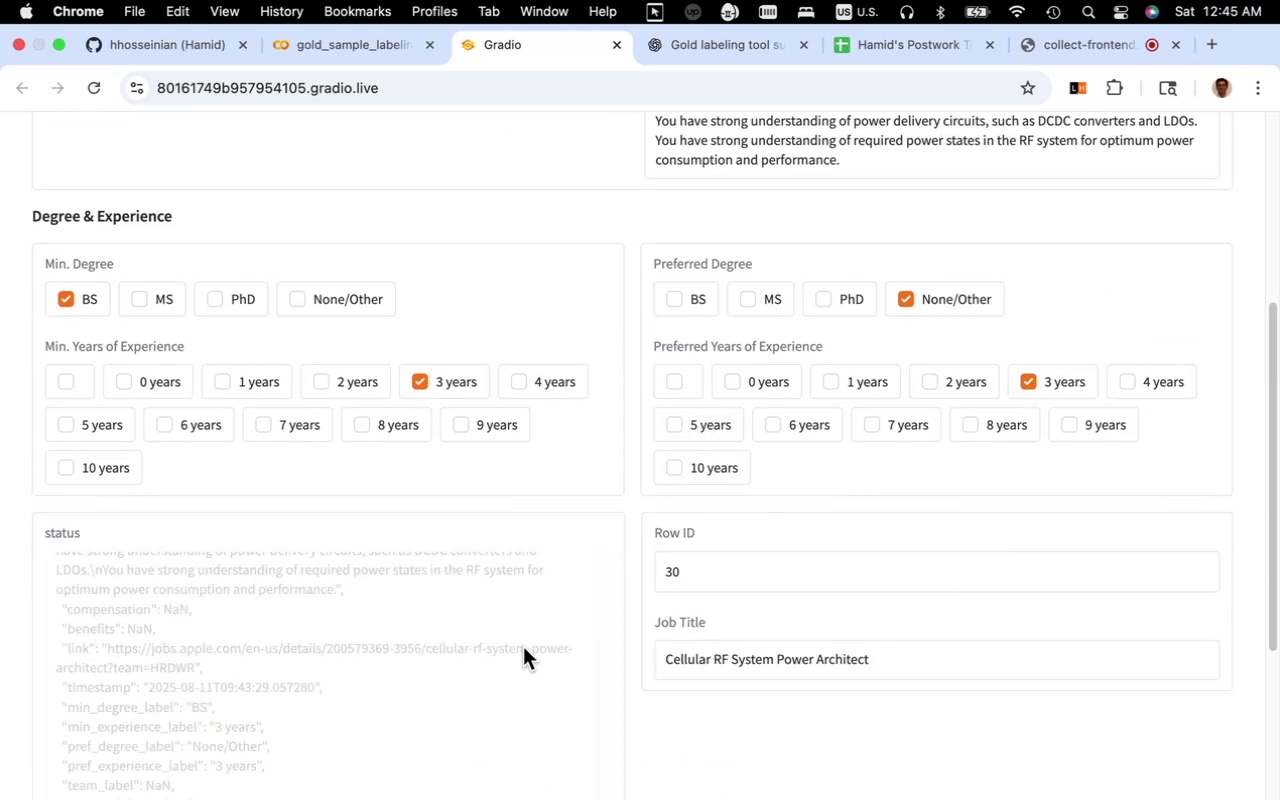 
scroll: coordinate [523, 647], scroll_direction: down, amount: 26.0
 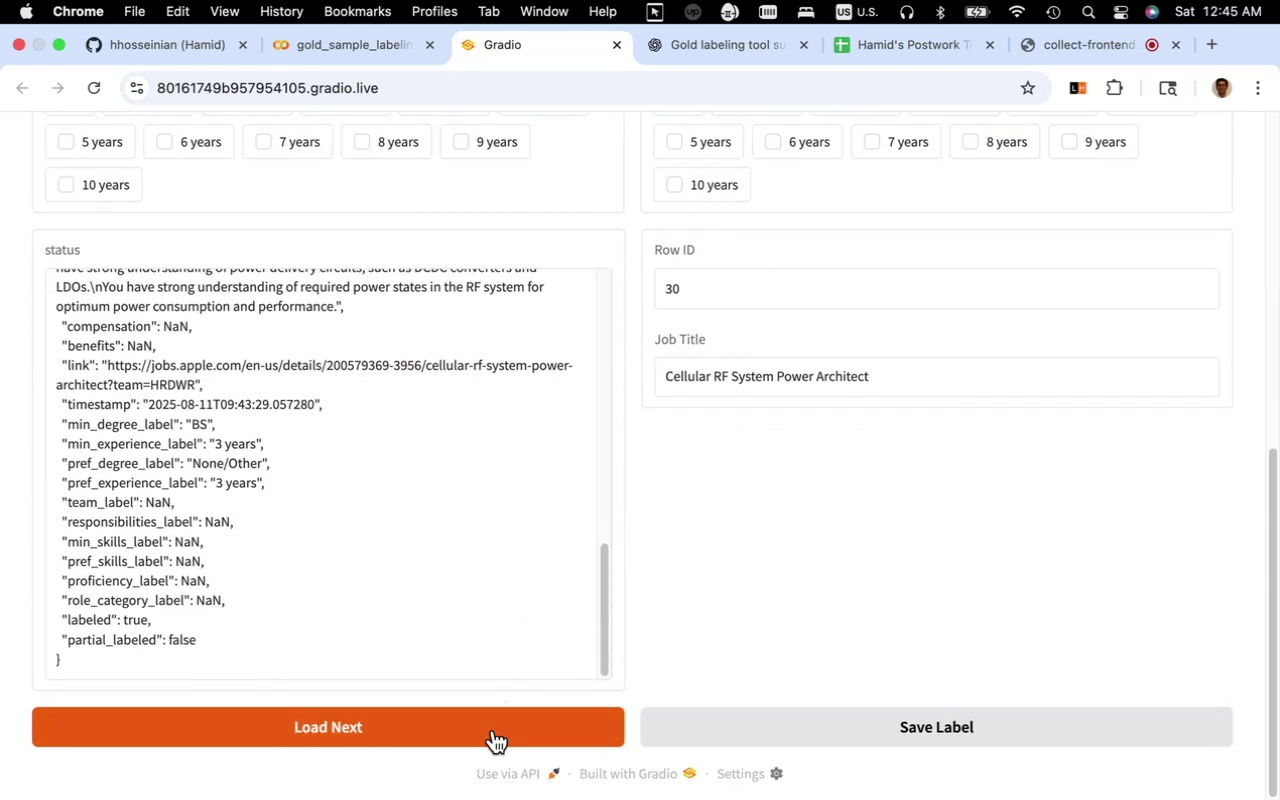 
left_click([492, 734])
 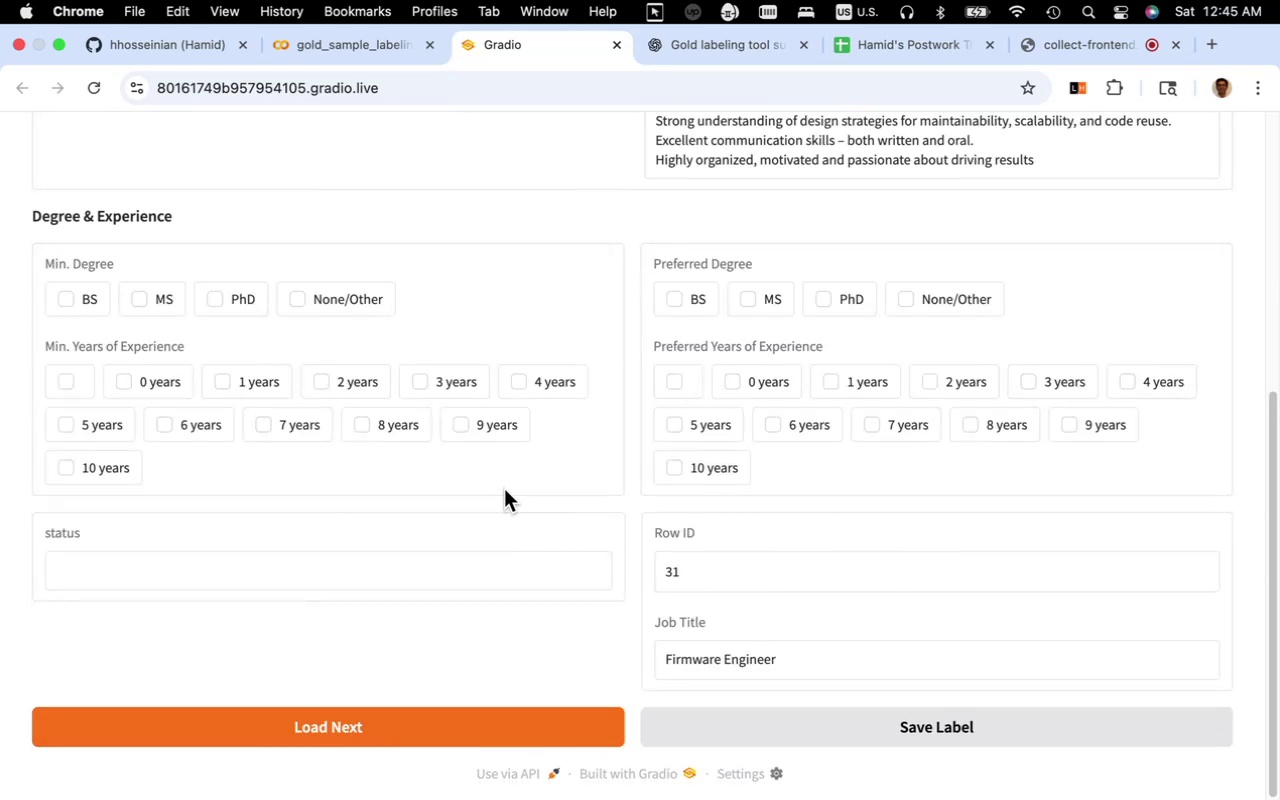 
scroll: coordinate [504, 489], scroll_direction: up, amount: 6.0
 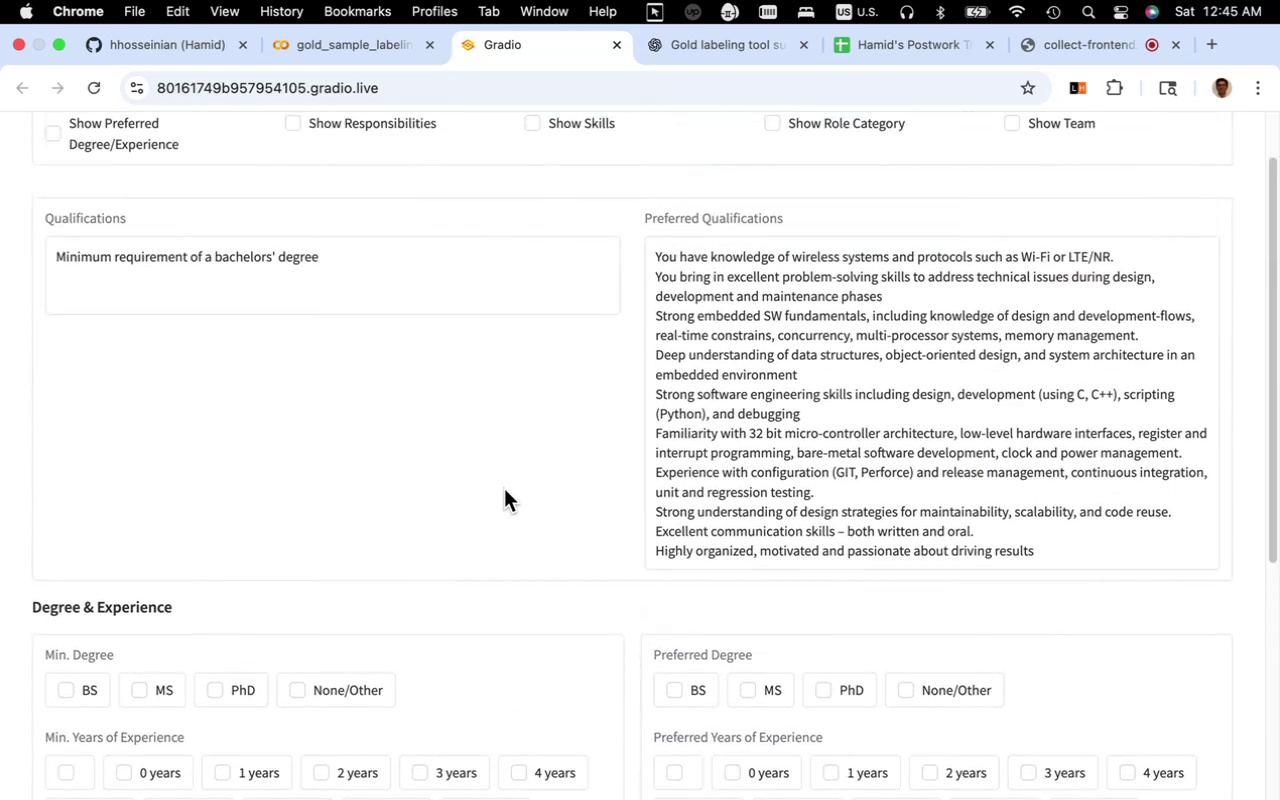 
scroll: coordinate [504, 489], scroll_direction: down, amount: 10.0
 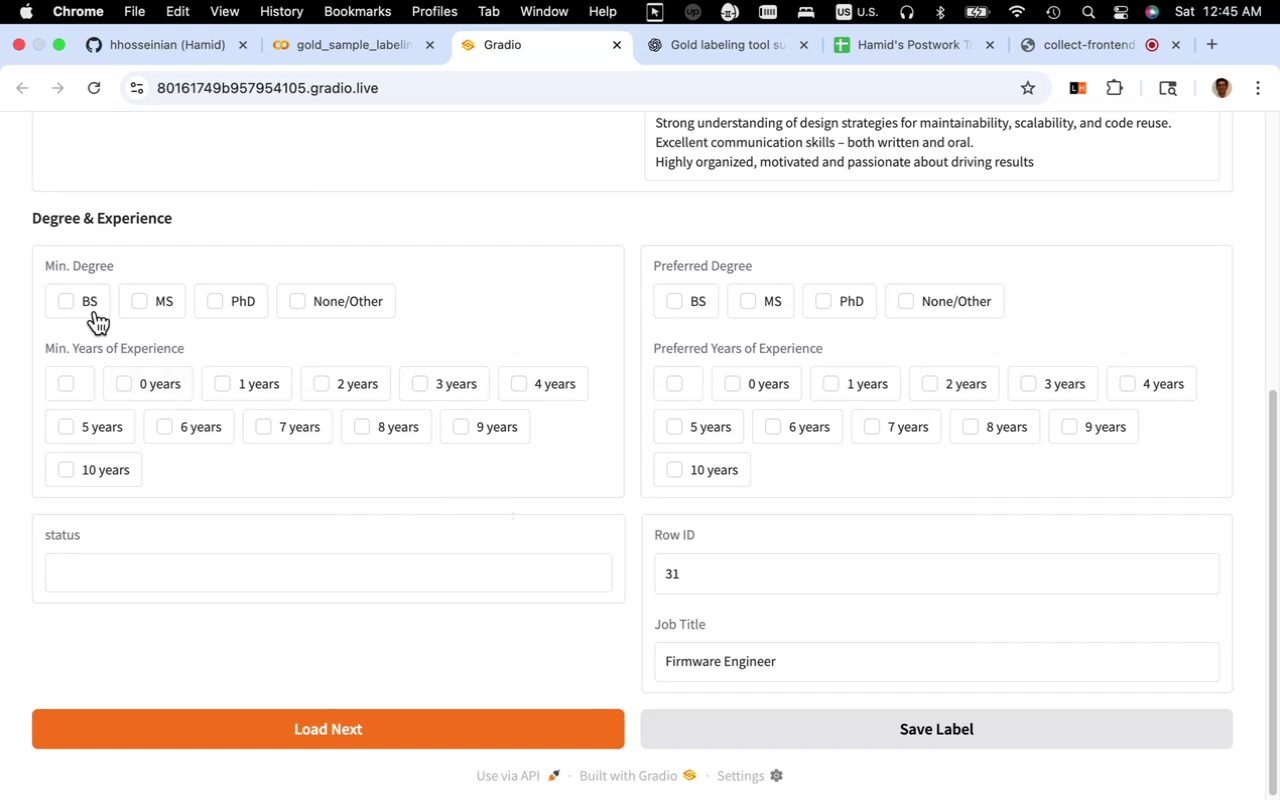 
left_click([87, 301])
 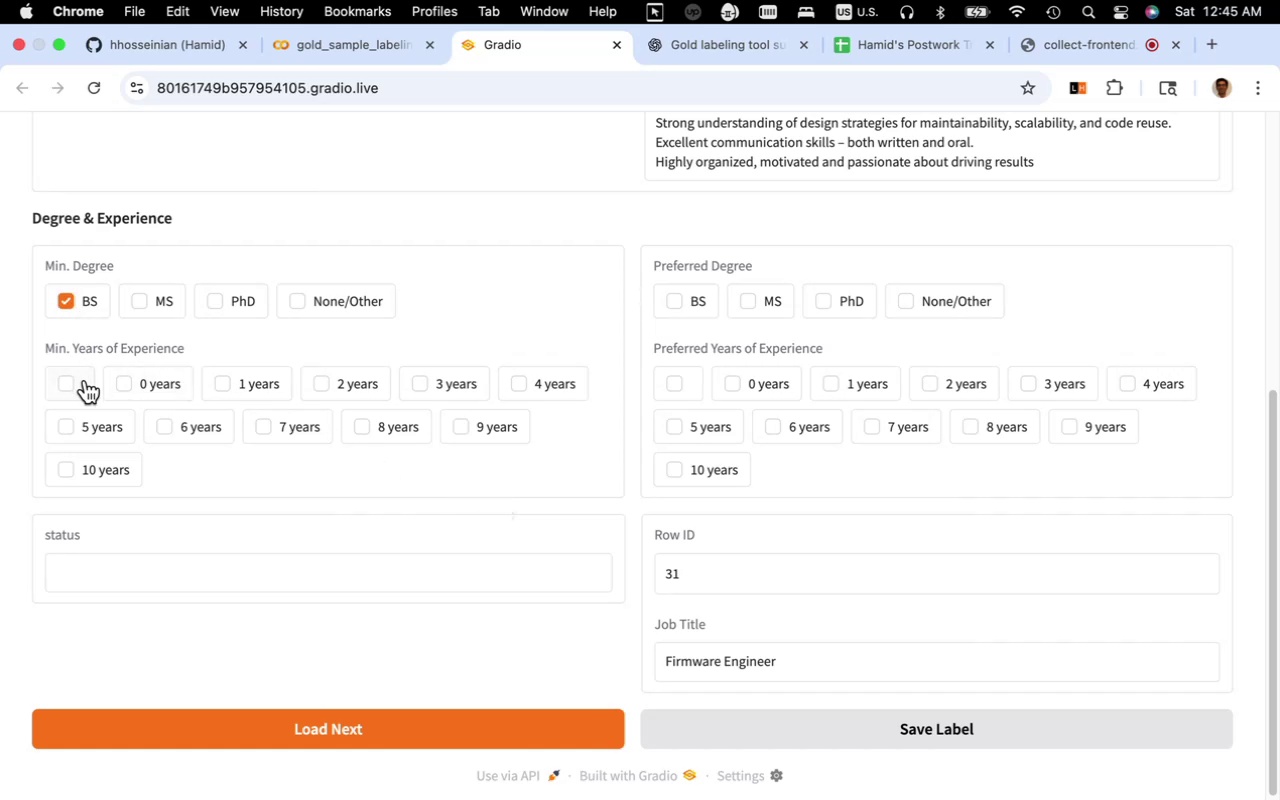 
left_click([137, 391])
 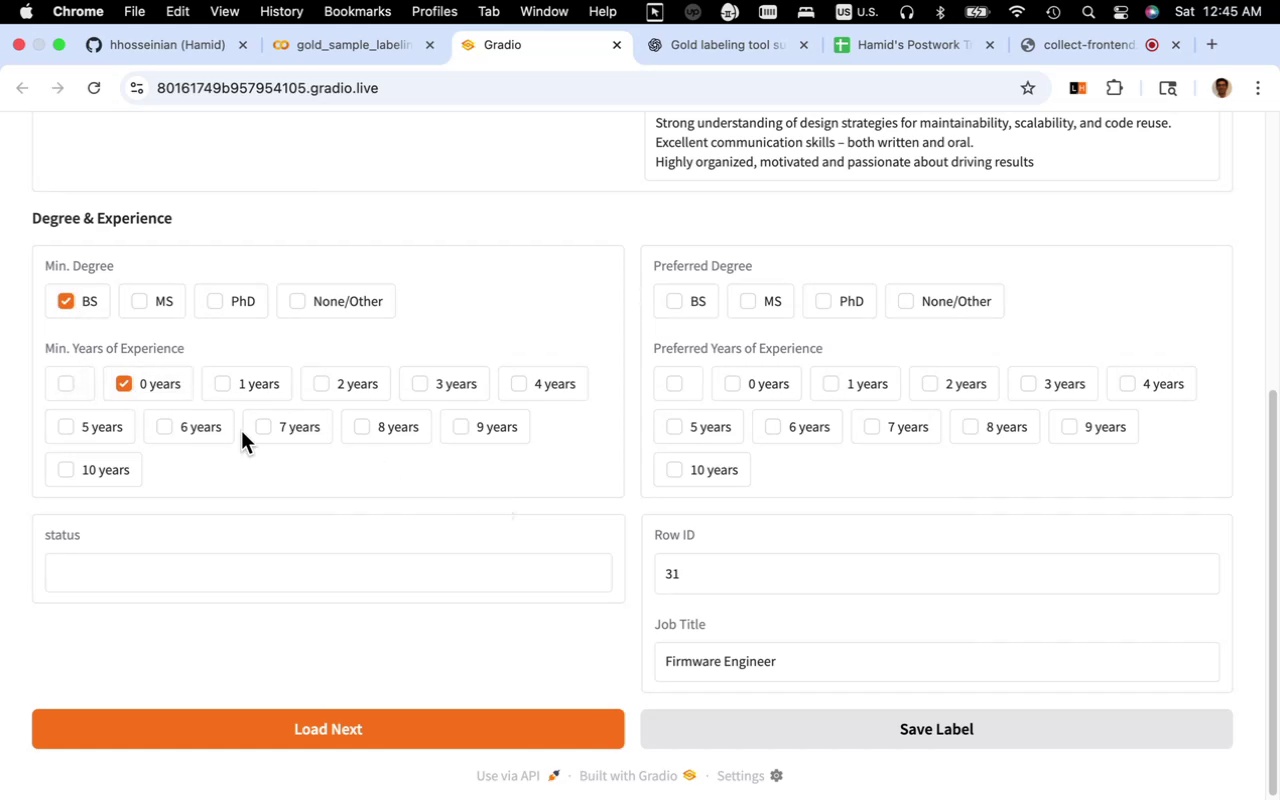 
scroll: coordinate [588, 578], scroll_direction: up, amount: 9.0
 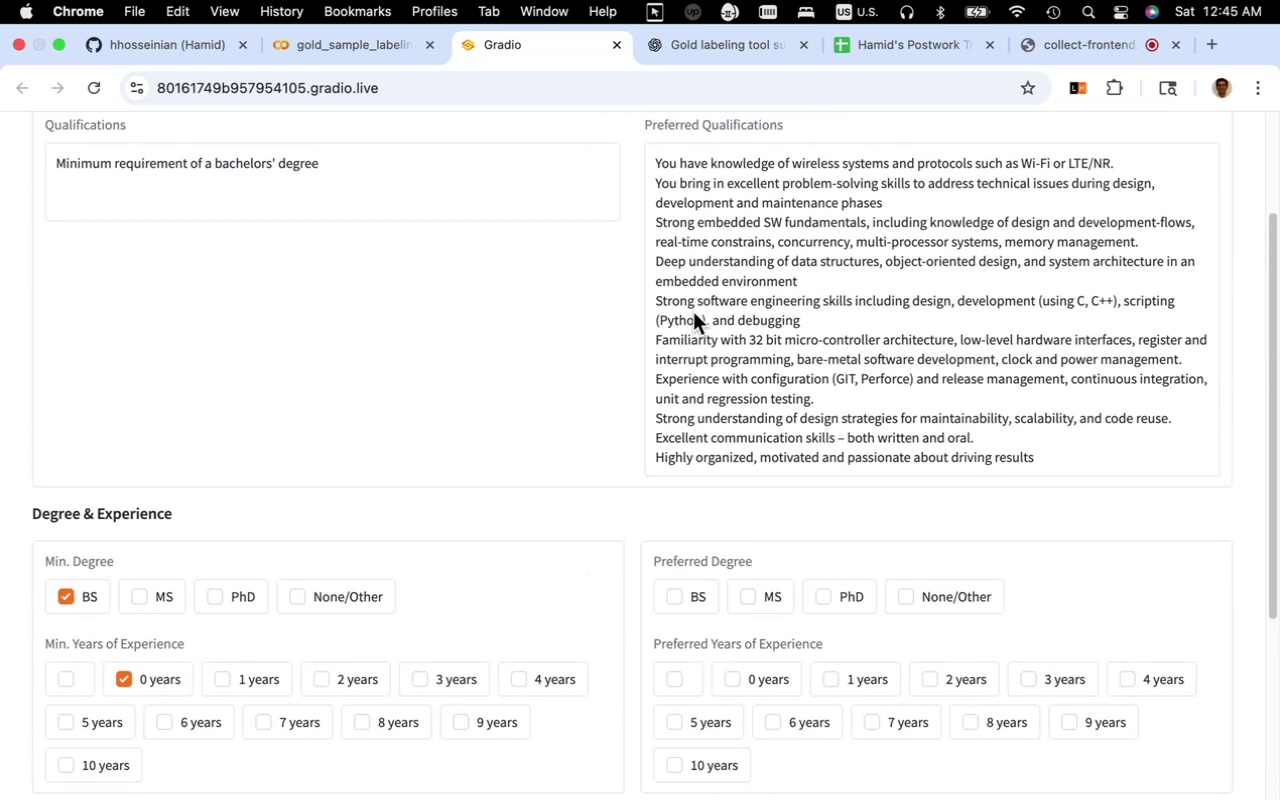 
scroll: coordinate [728, 358], scroll_direction: down, amount: 3.0
 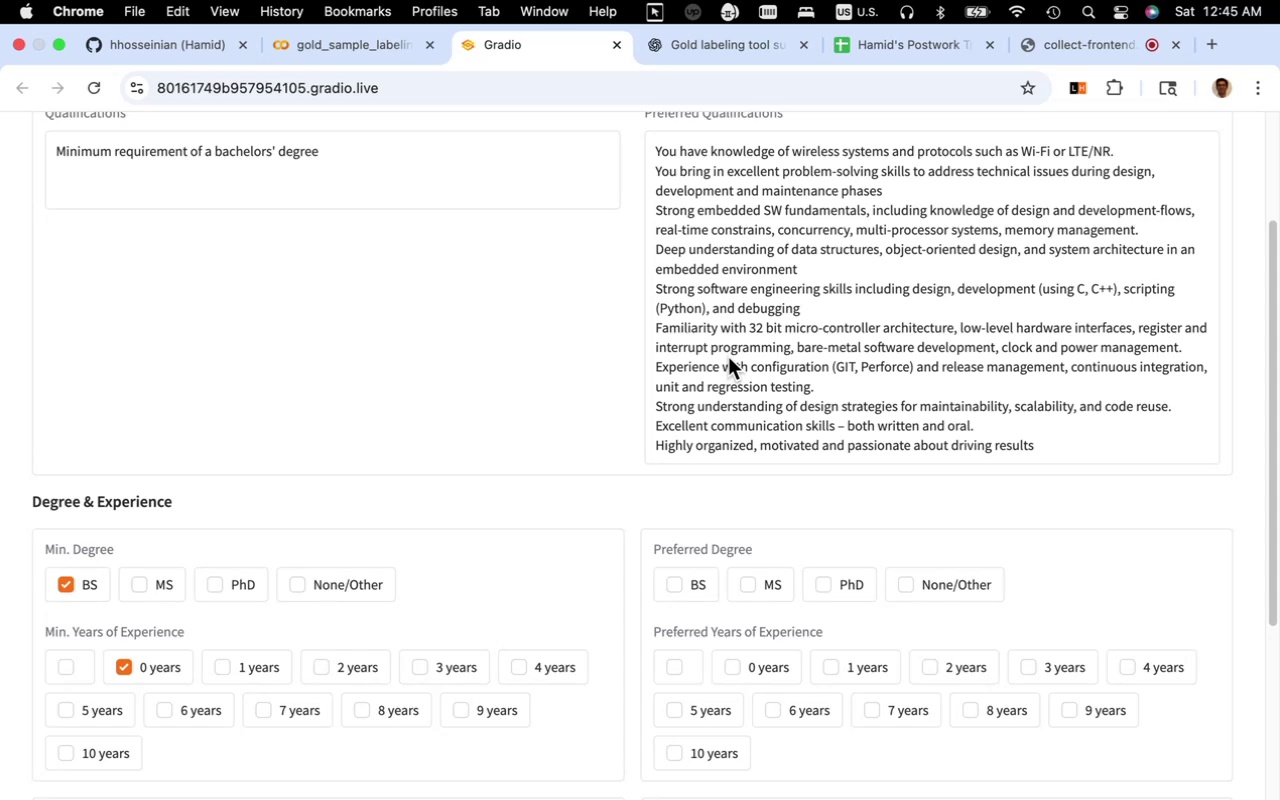 
wait(6.25)
 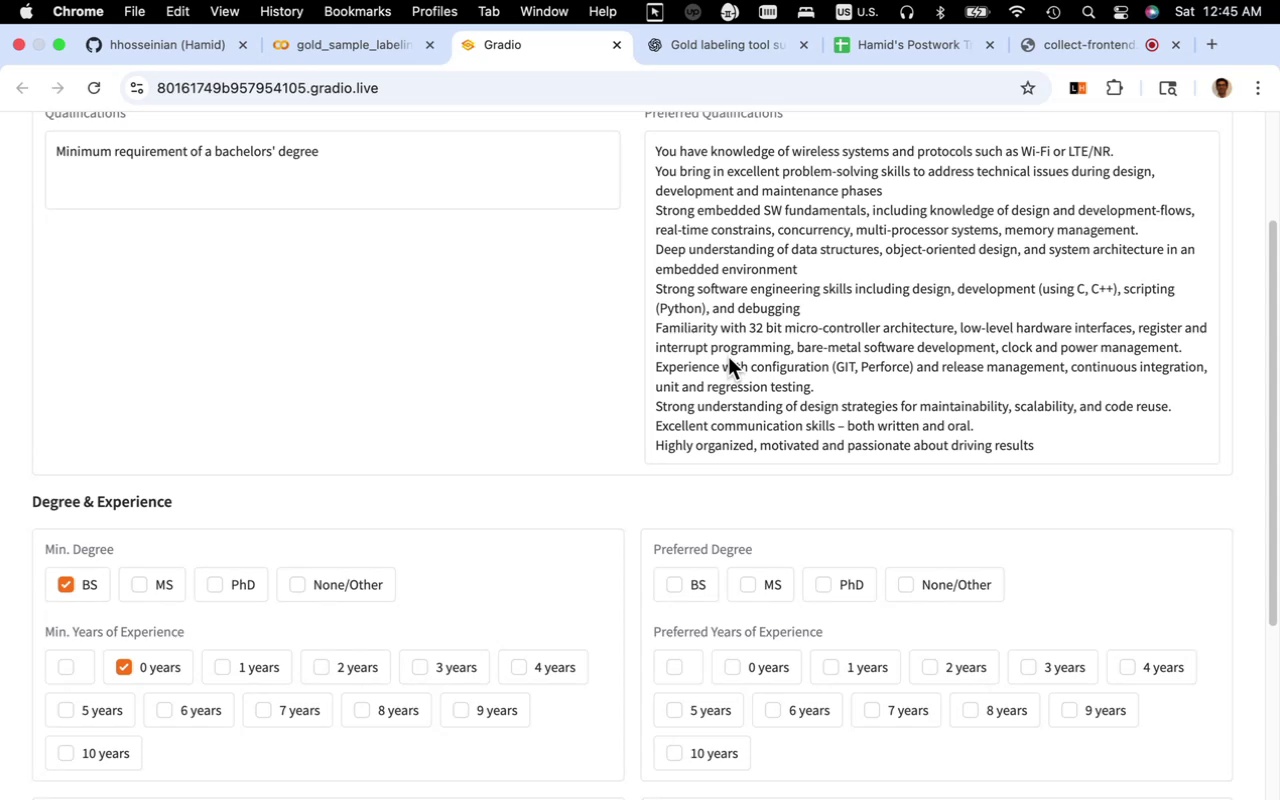 
scroll: coordinate [602, 414], scroll_direction: down, amount: 13.0
 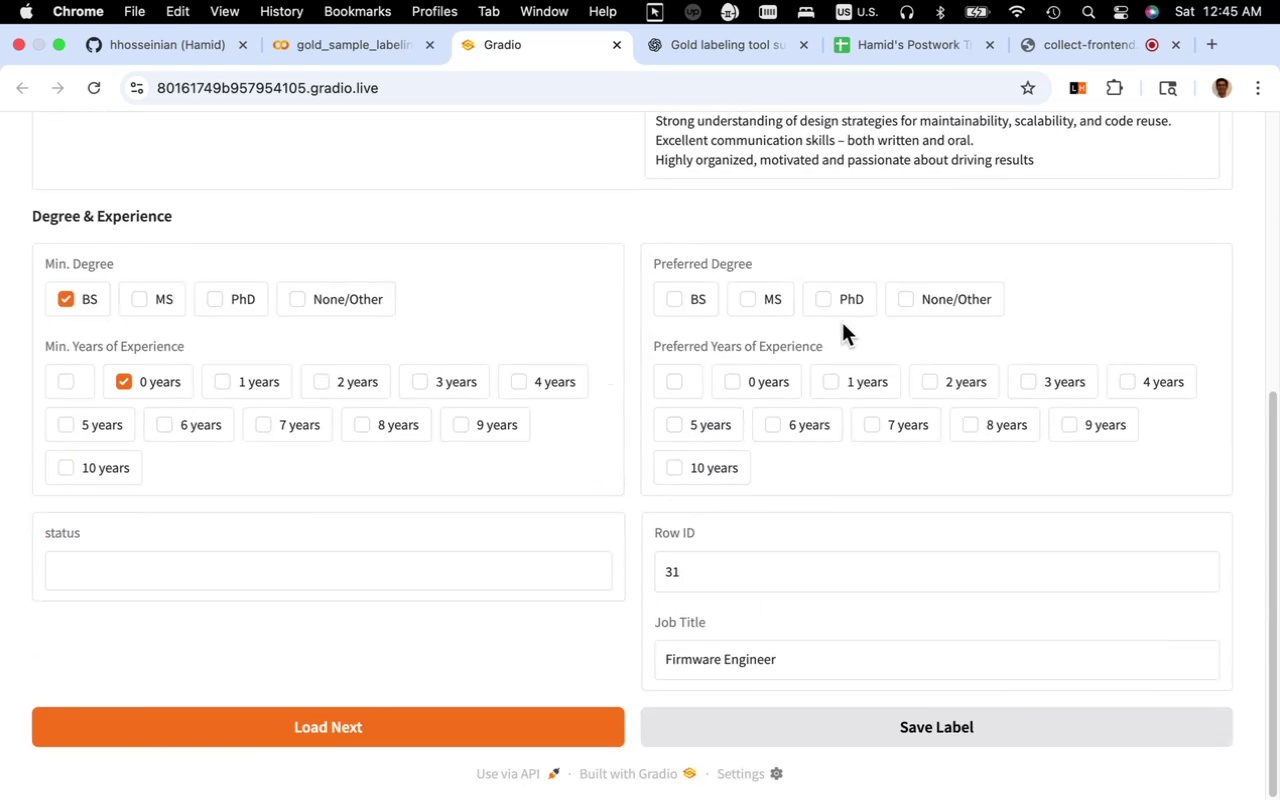 
left_click([954, 308])
 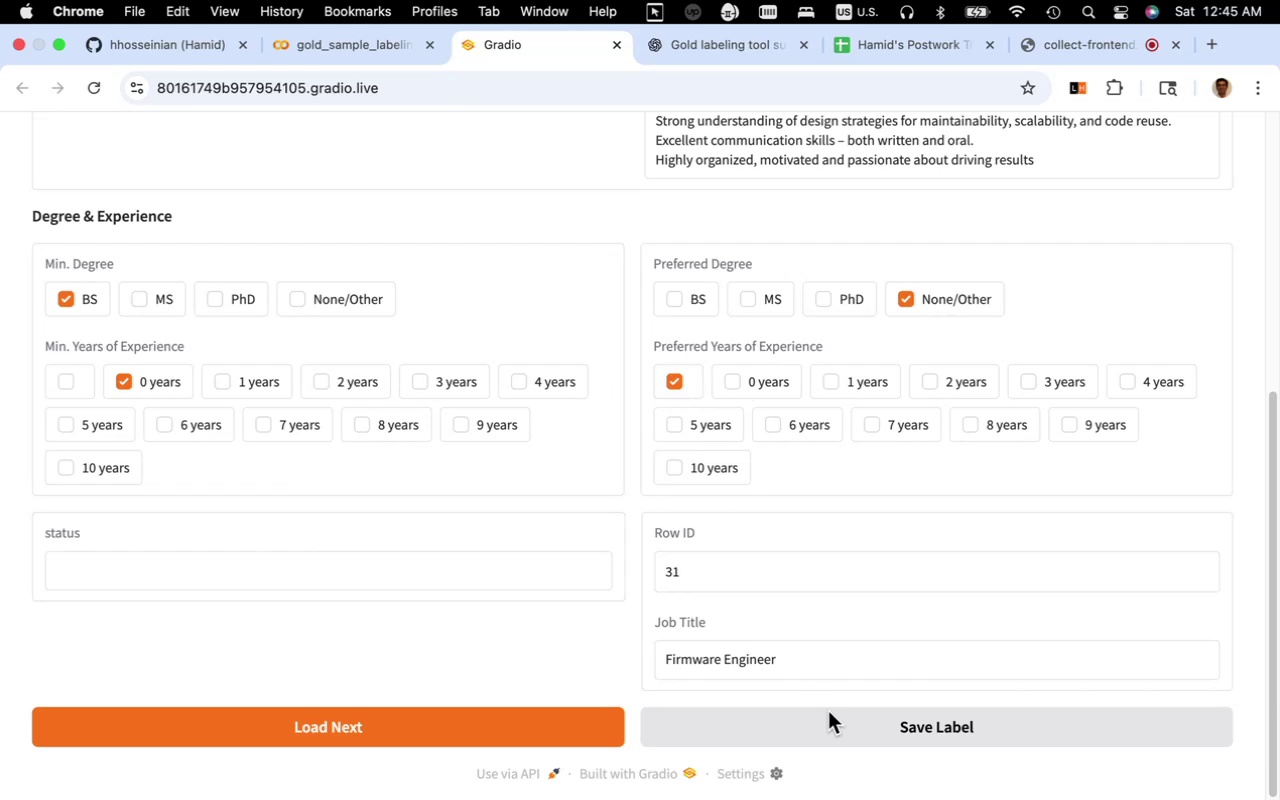 
left_click([839, 738])
 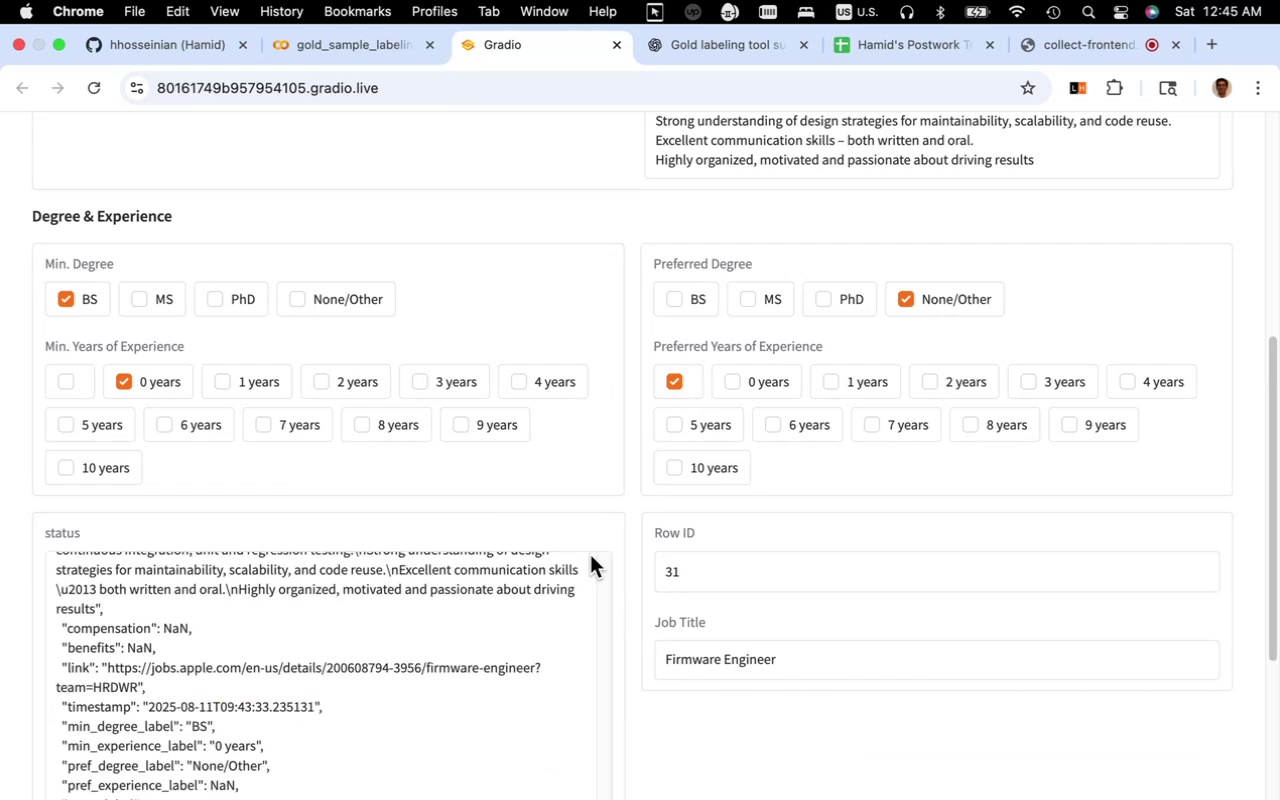 
scroll: coordinate [510, 701], scroll_direction: down, amount: 25.0
 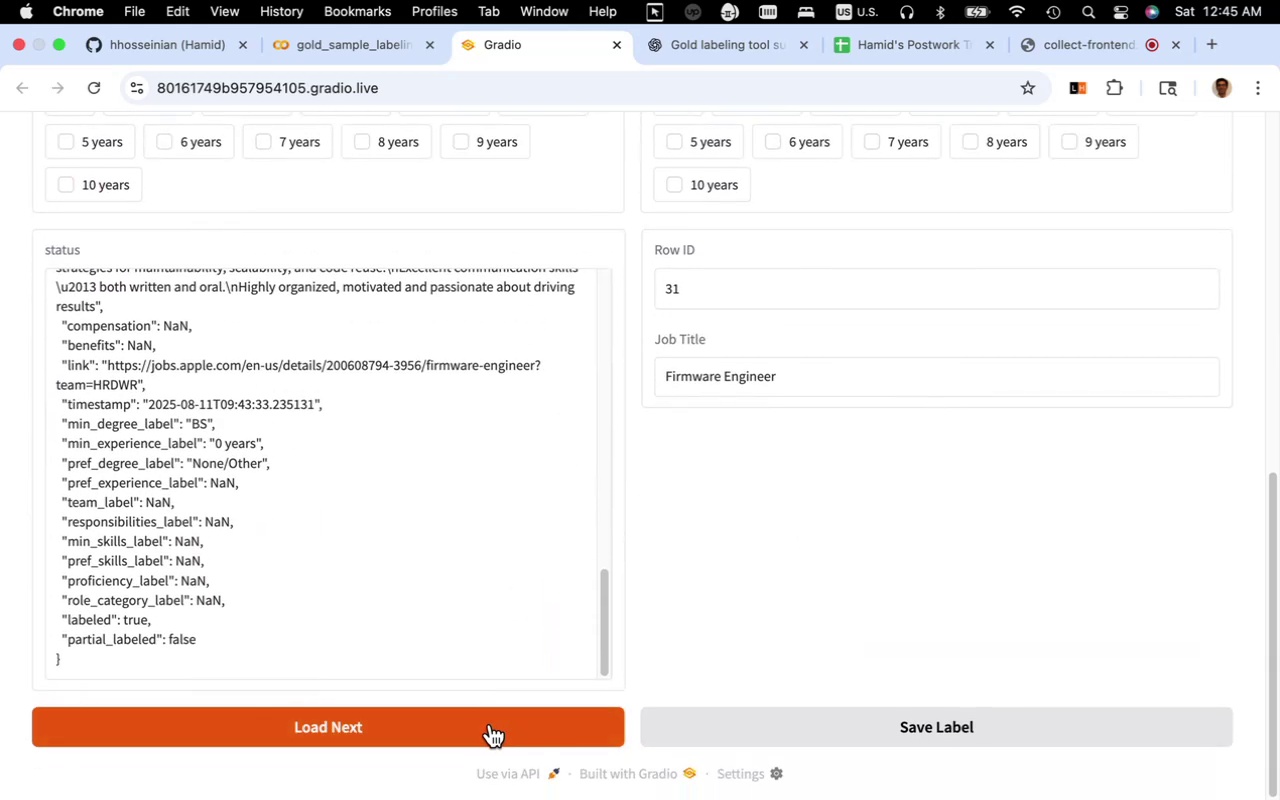 
left_click([490, 724])
 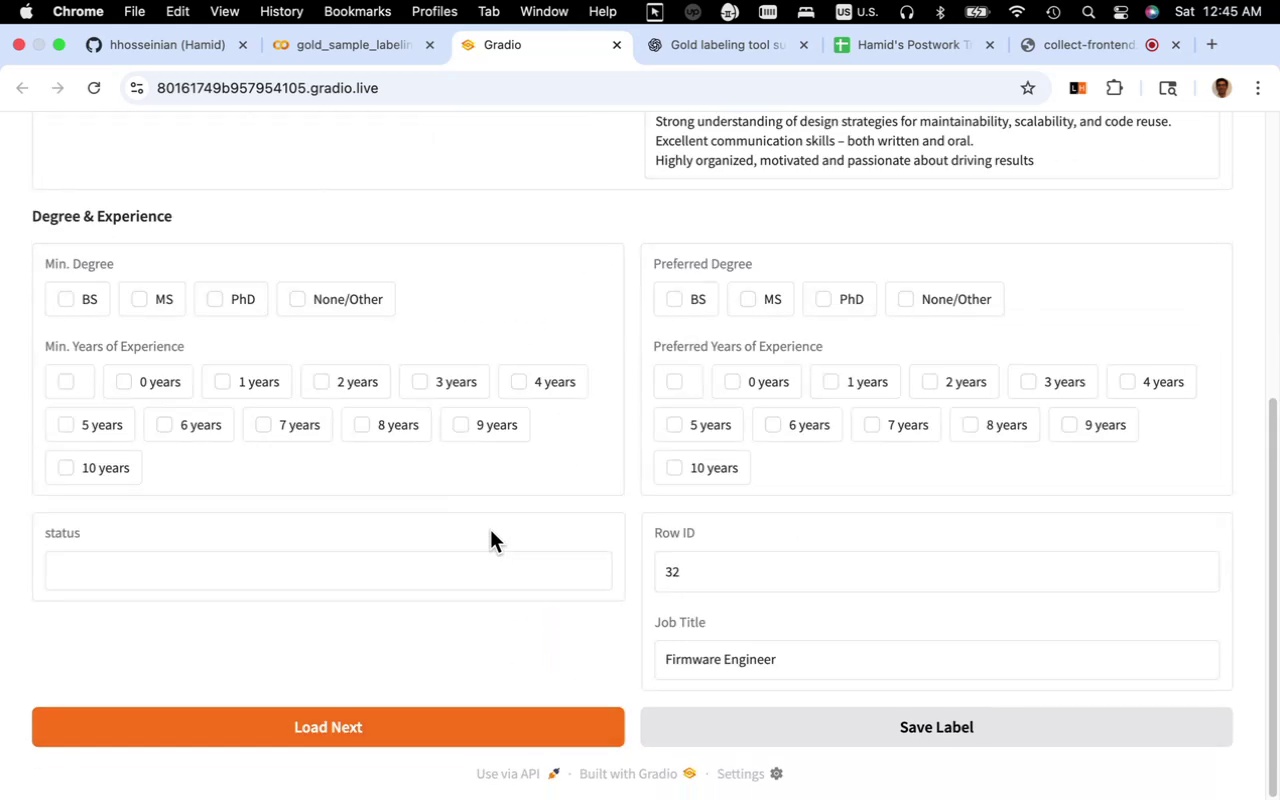 
scroll: coordinate [490, 570], scroll_direction: up, amount: 19.0
 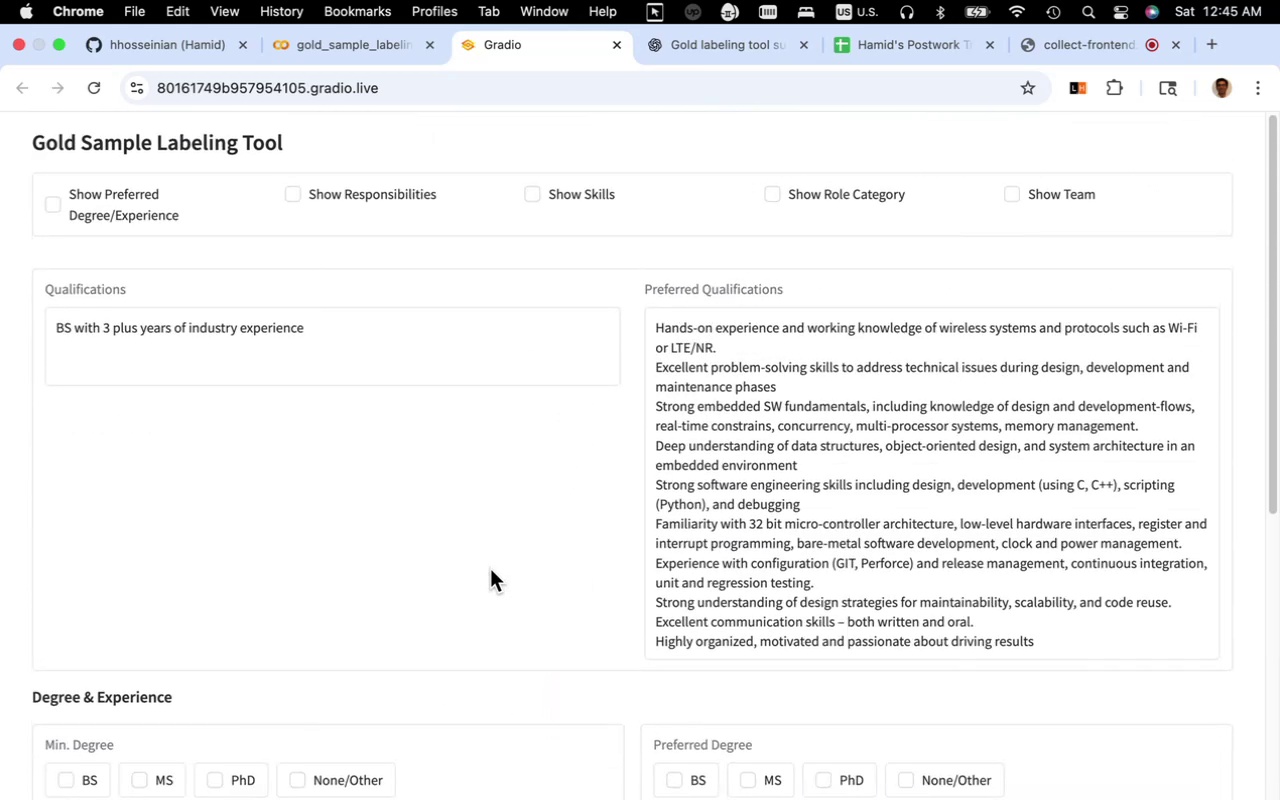 
scroll: coordinate [490, 570], scroll_direction: down, amount: 11.0
 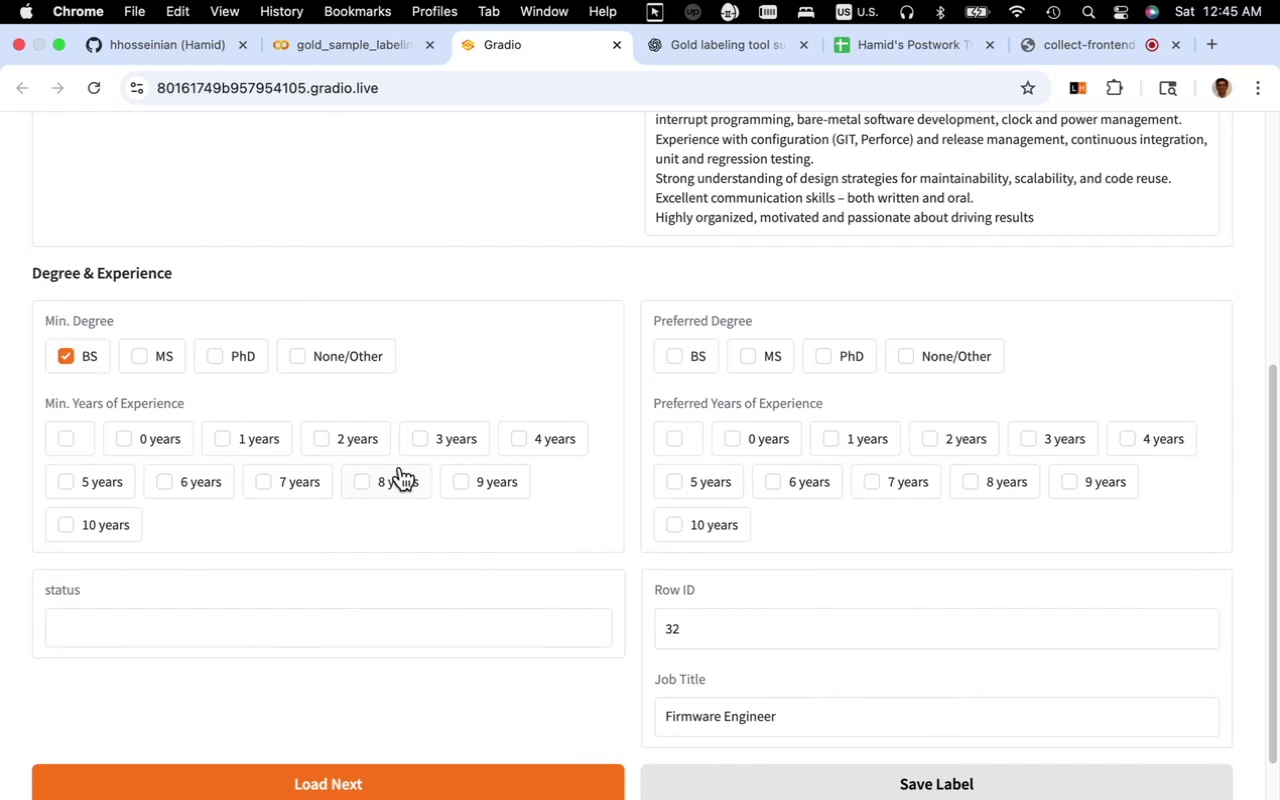 
scroll: coordinate [644, 574], scroll_direction: up, amount: 12.0
 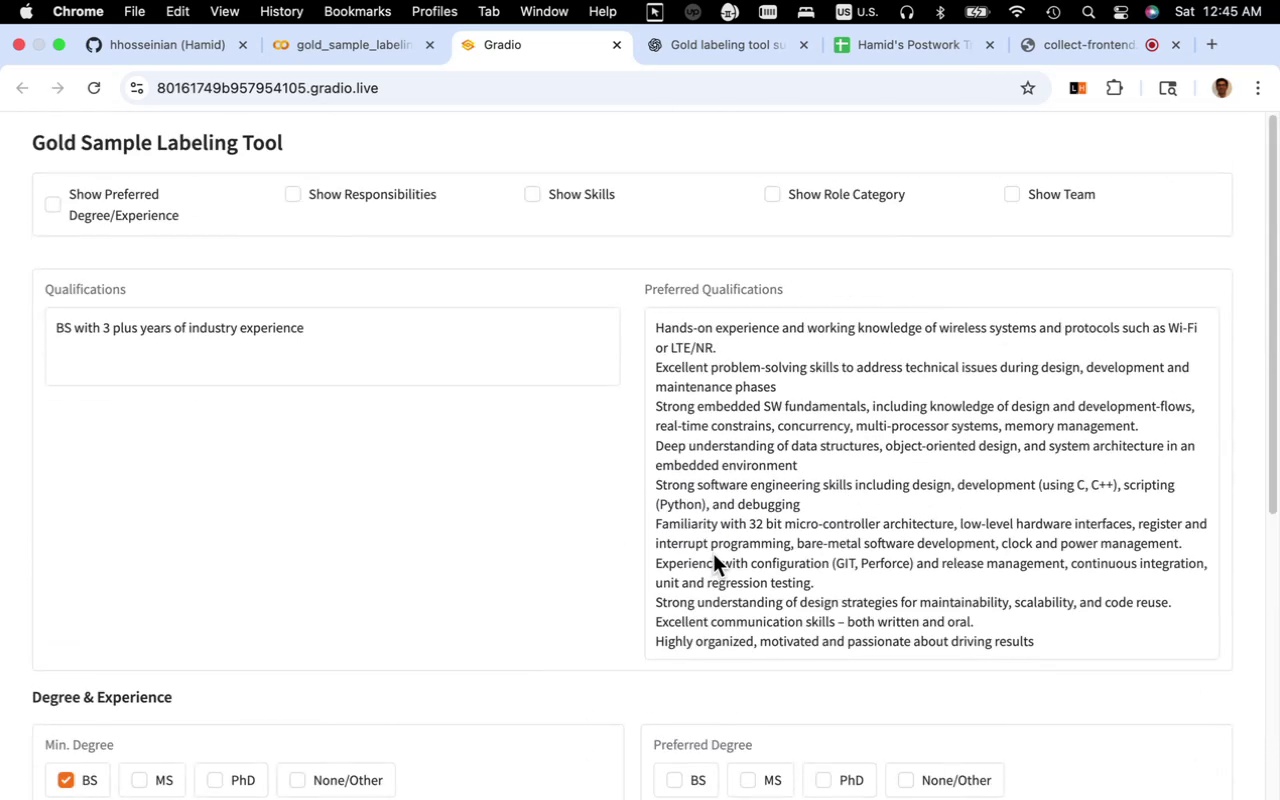 
scroll: coordinate [713, 554], scroll_direction: down, amount: 4.0
 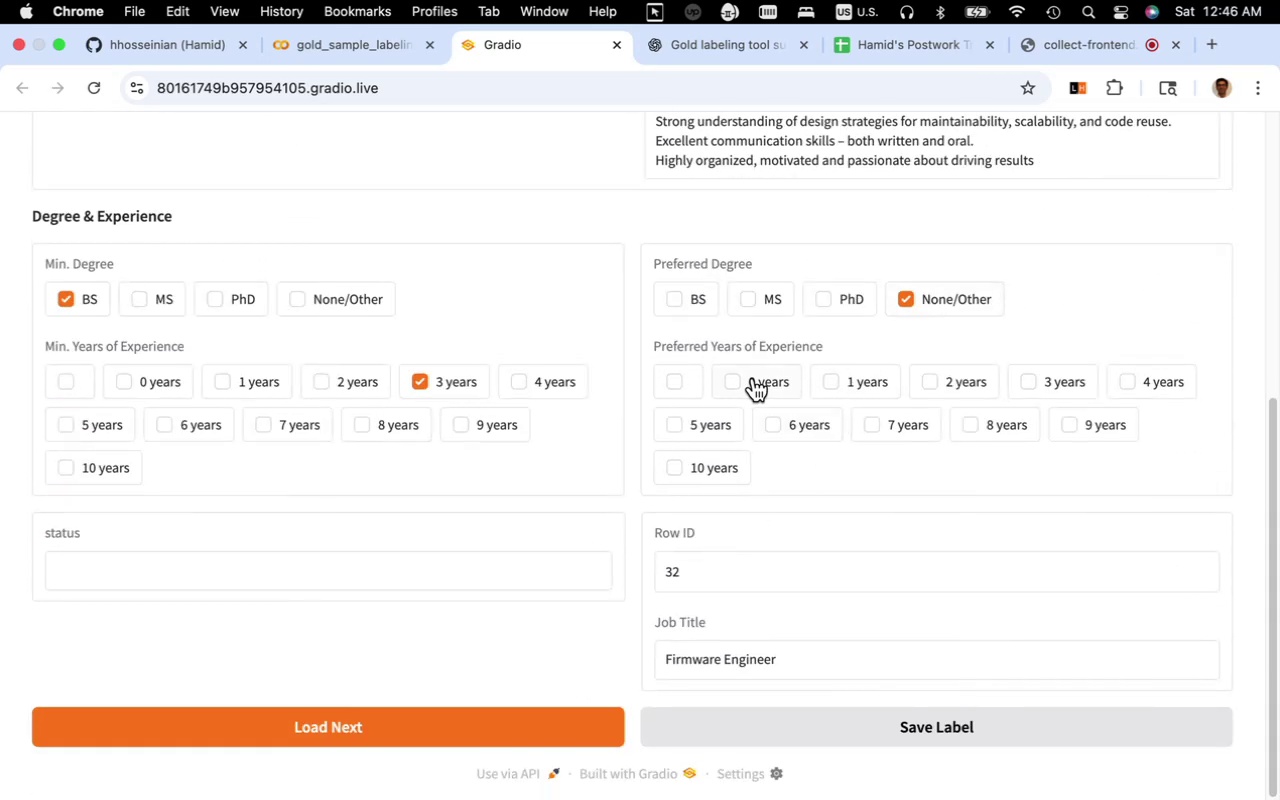 
left_click([696, 380])
 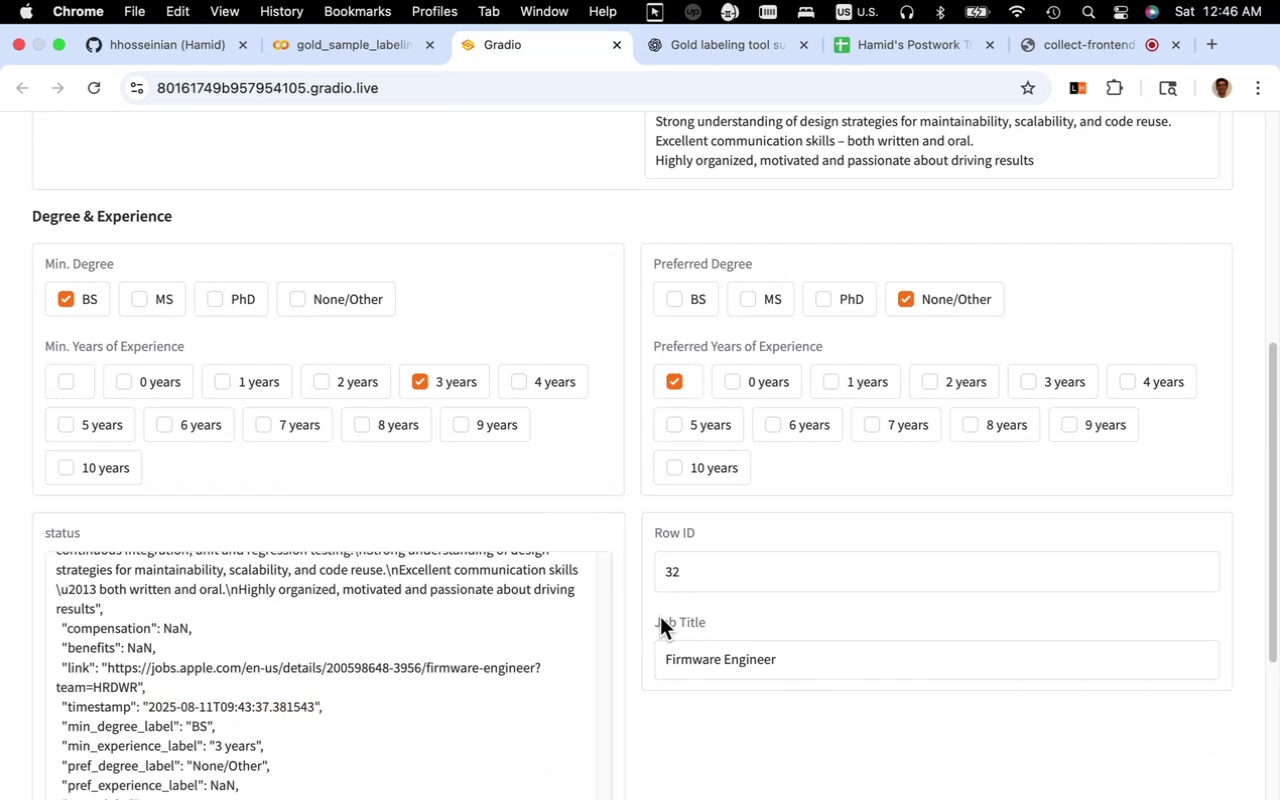 
scroll: coordinate [572, 666], scroll_direction: down, amount: 30.0
 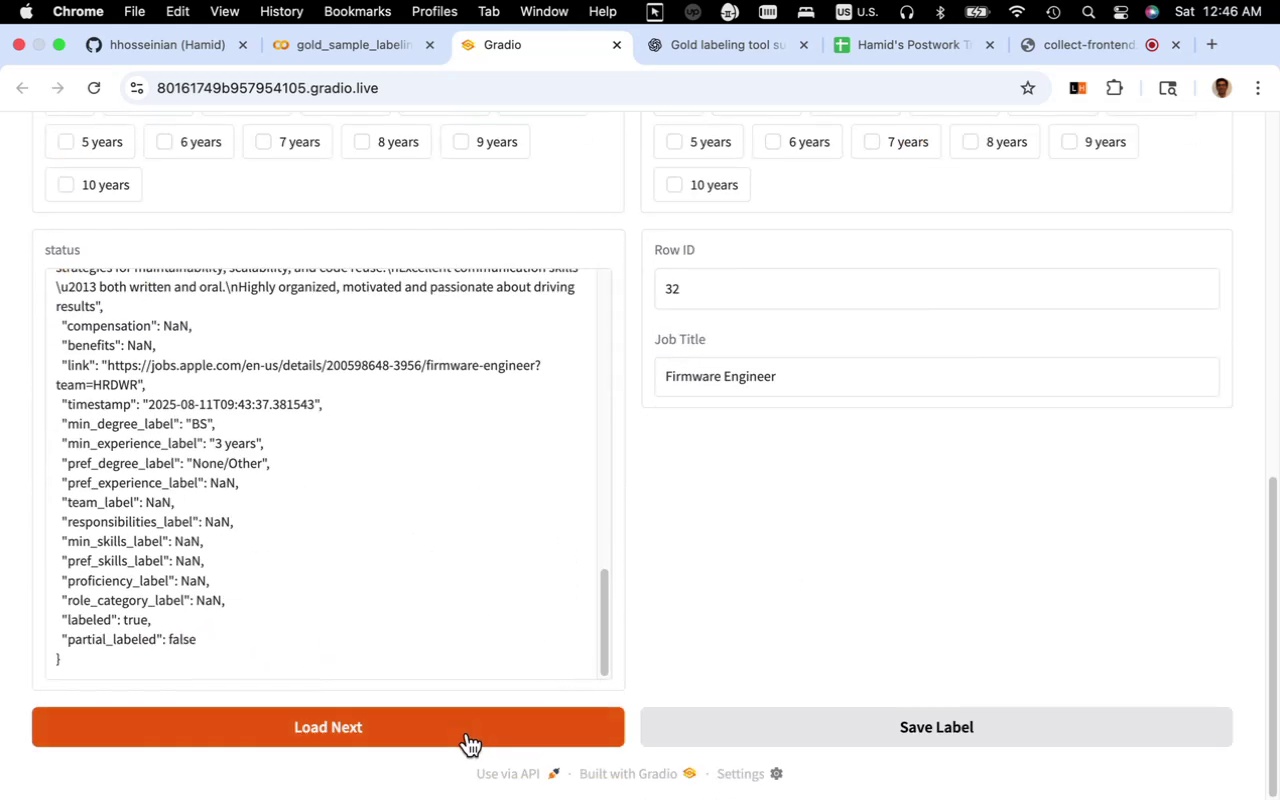 
left_click([466, 734])
 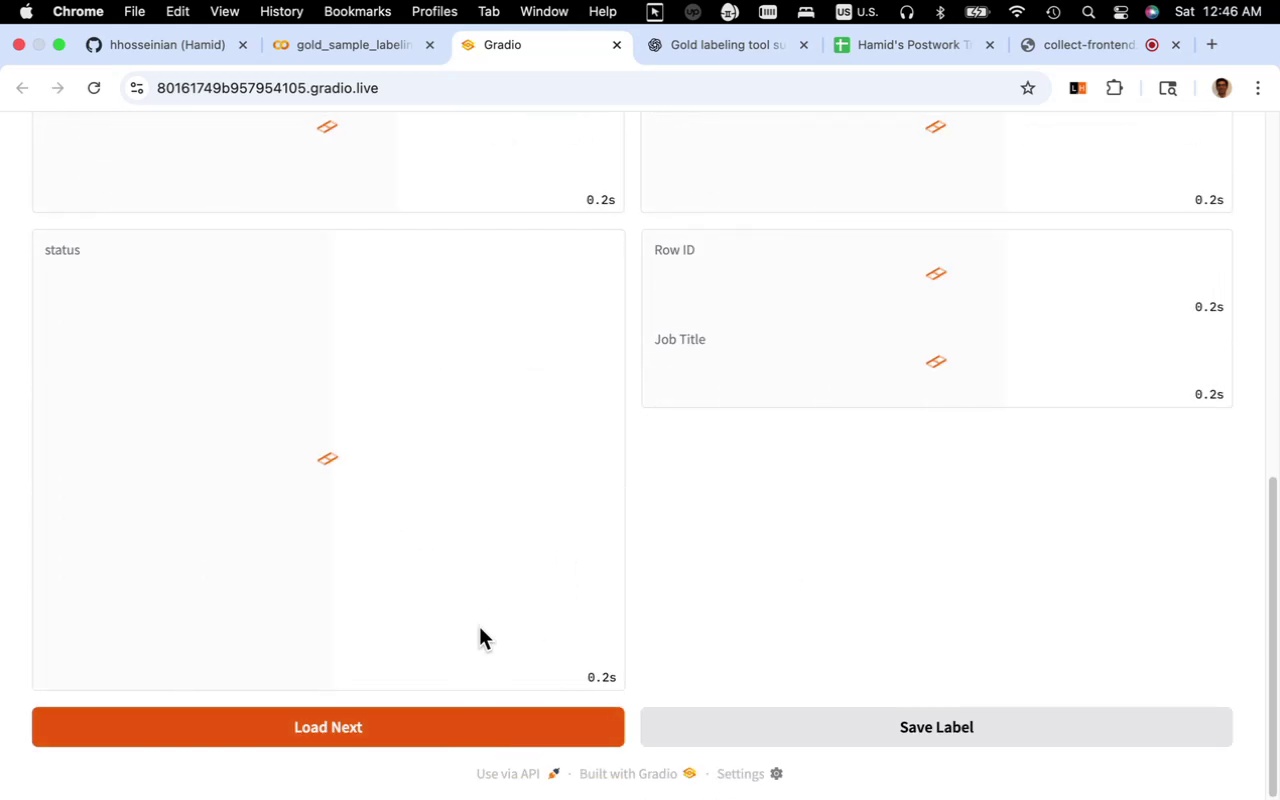 
scroll: coordinate [493, 585], scroll_direction: up, amount: 8.0
 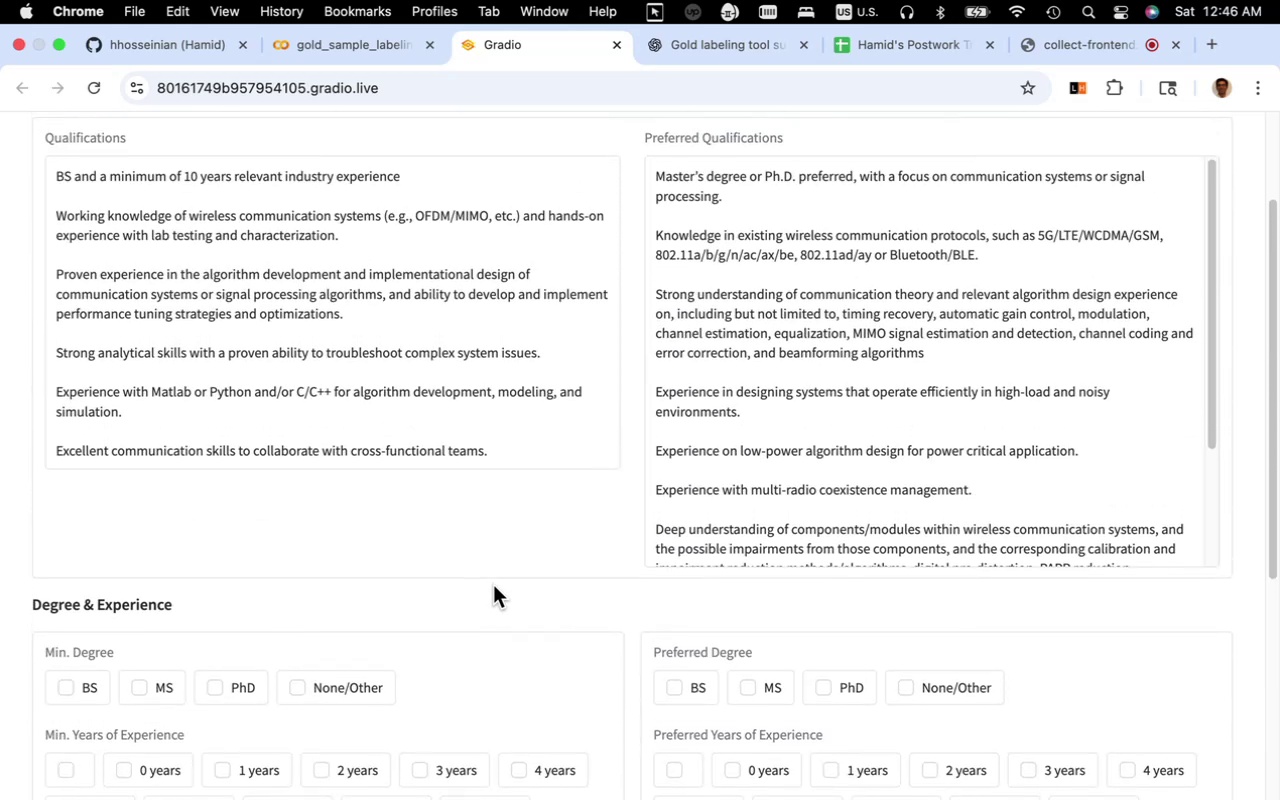 
scroll: coordinate [493, 585], scroll_direction: down, amount: 14.0
 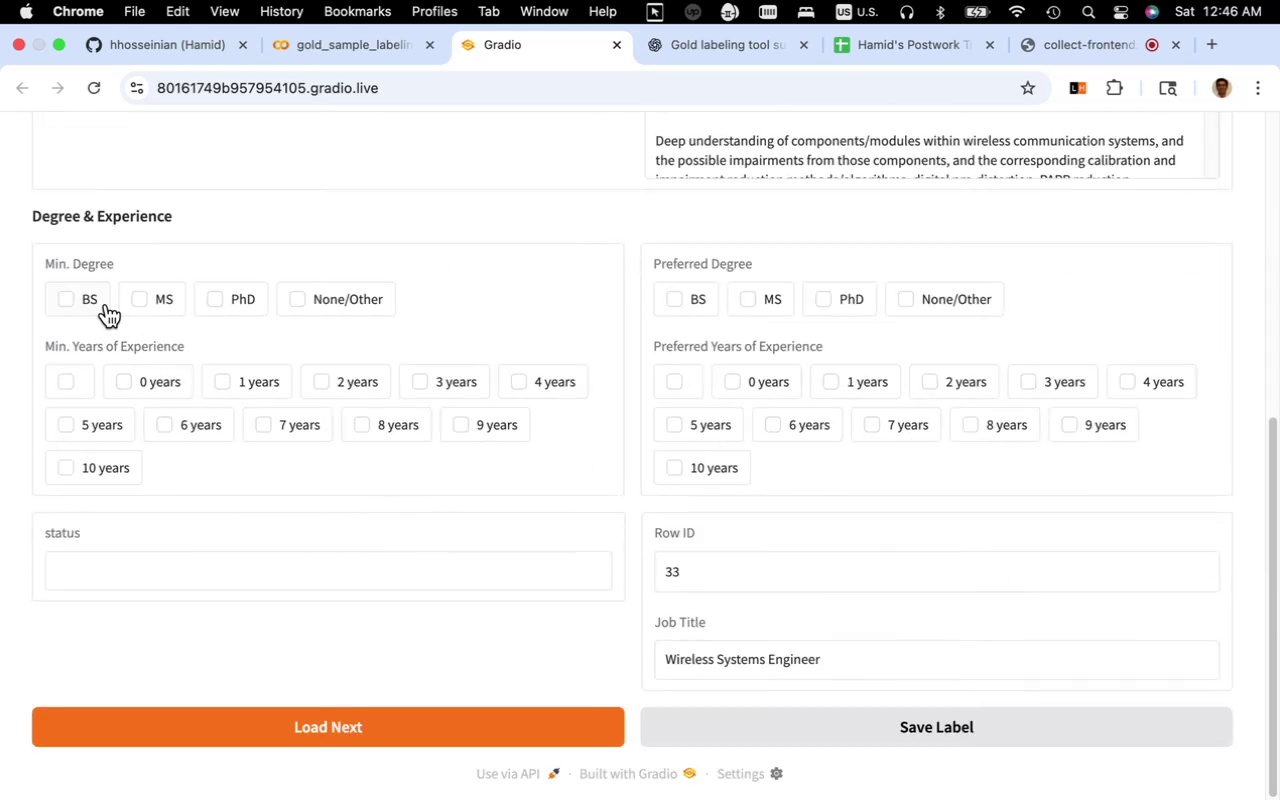 
left_click([102, 303])
 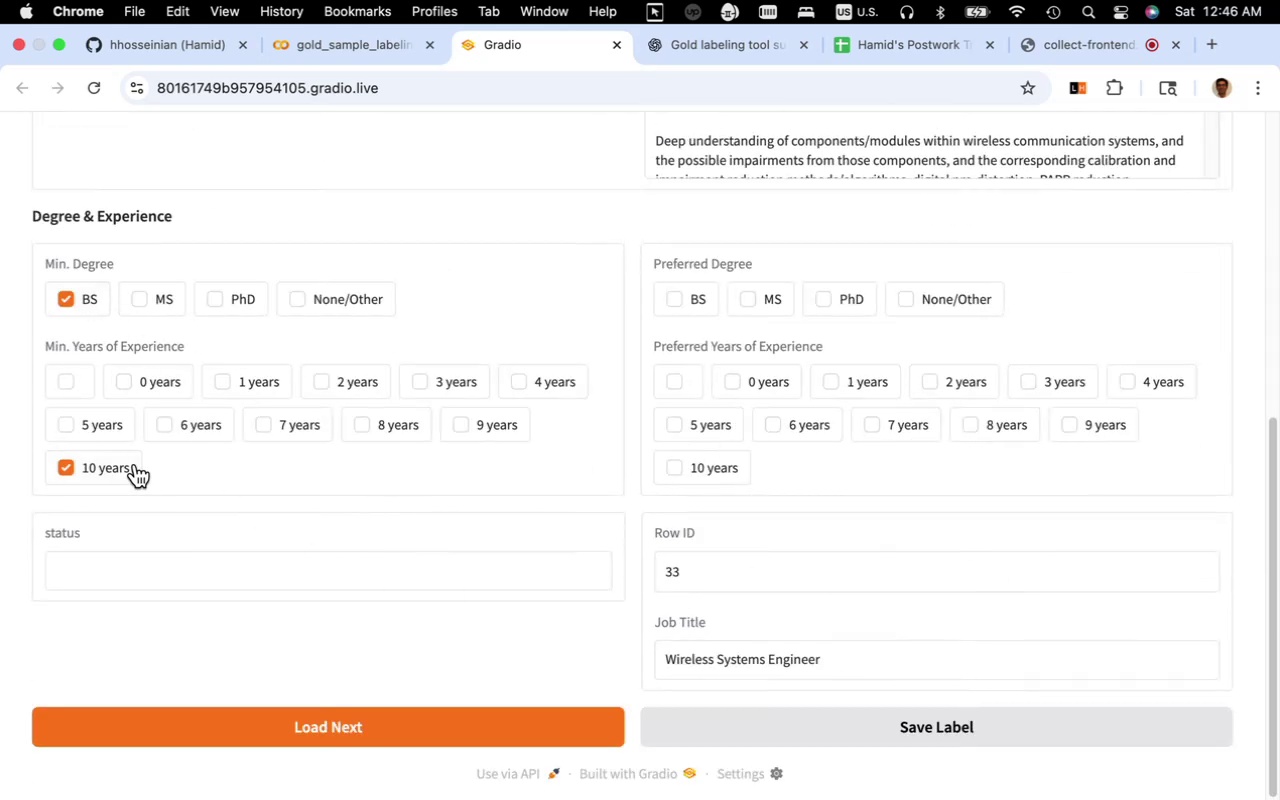 
scroll: coordinate [652, 536], scroll_direction: up, amount: 12.0
 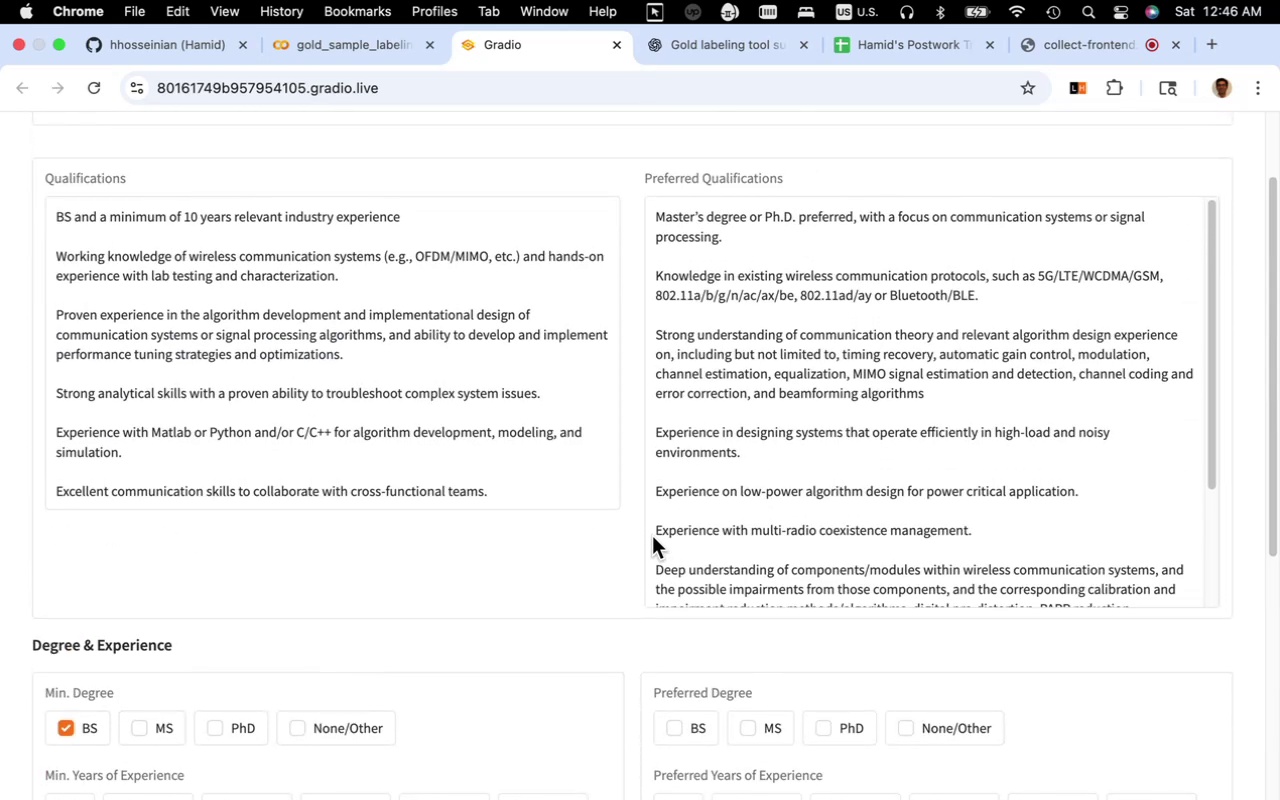 
wait(5.04)
 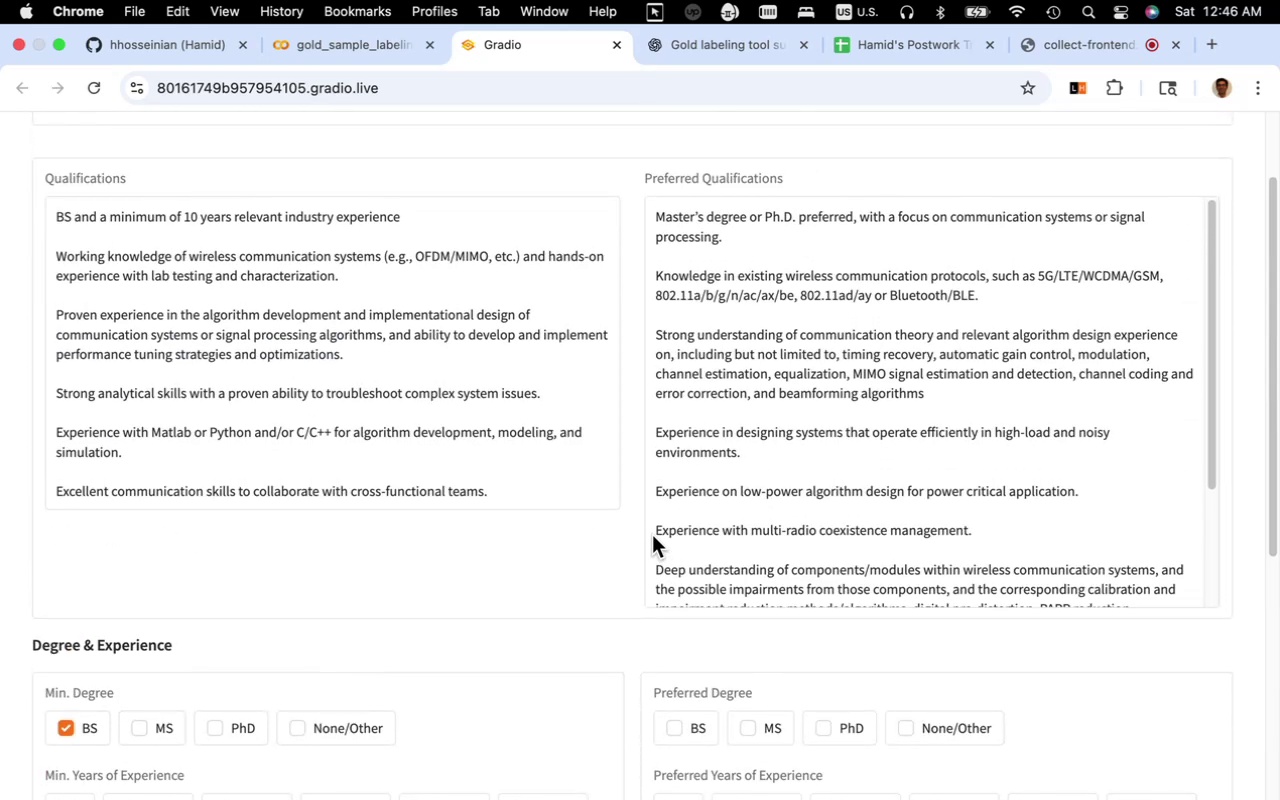 
scroll: coordinate [652, 536], scroll_direction: down, amount: 11.0
 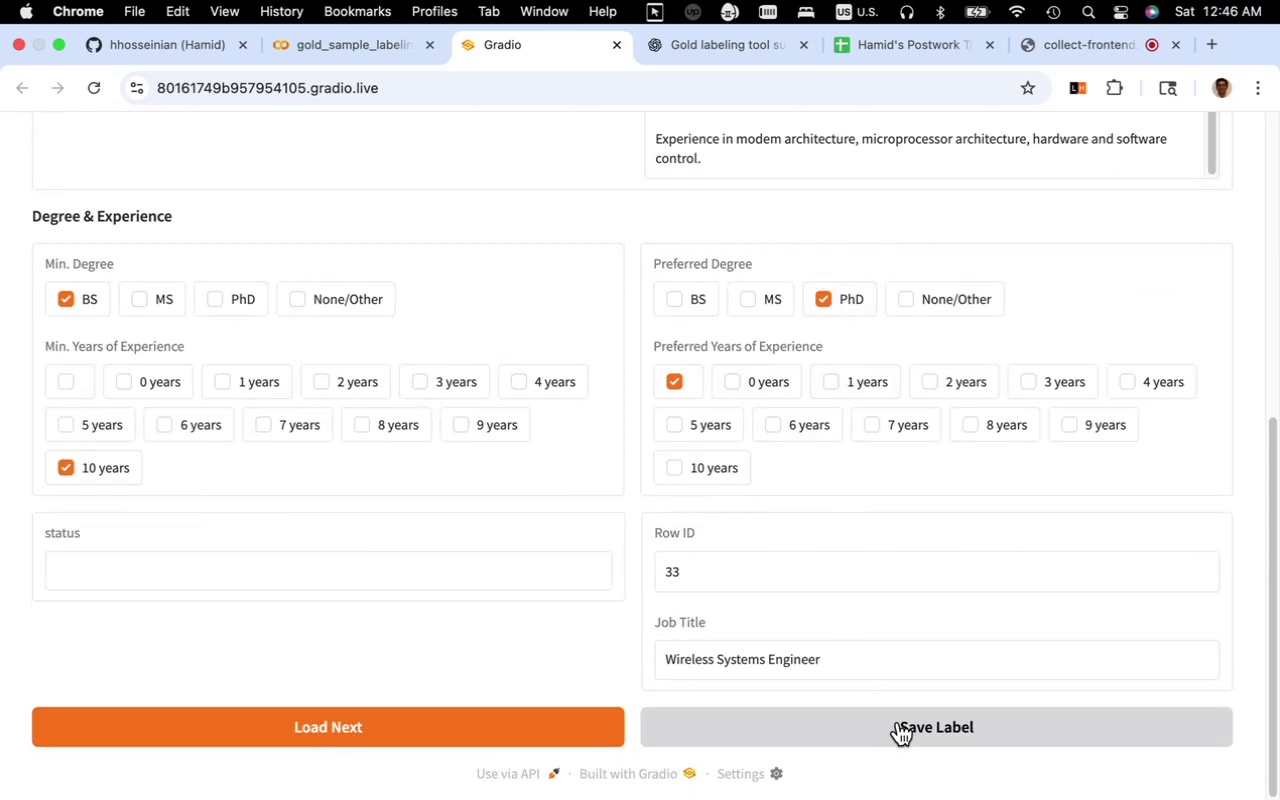 
wait(5.59)
 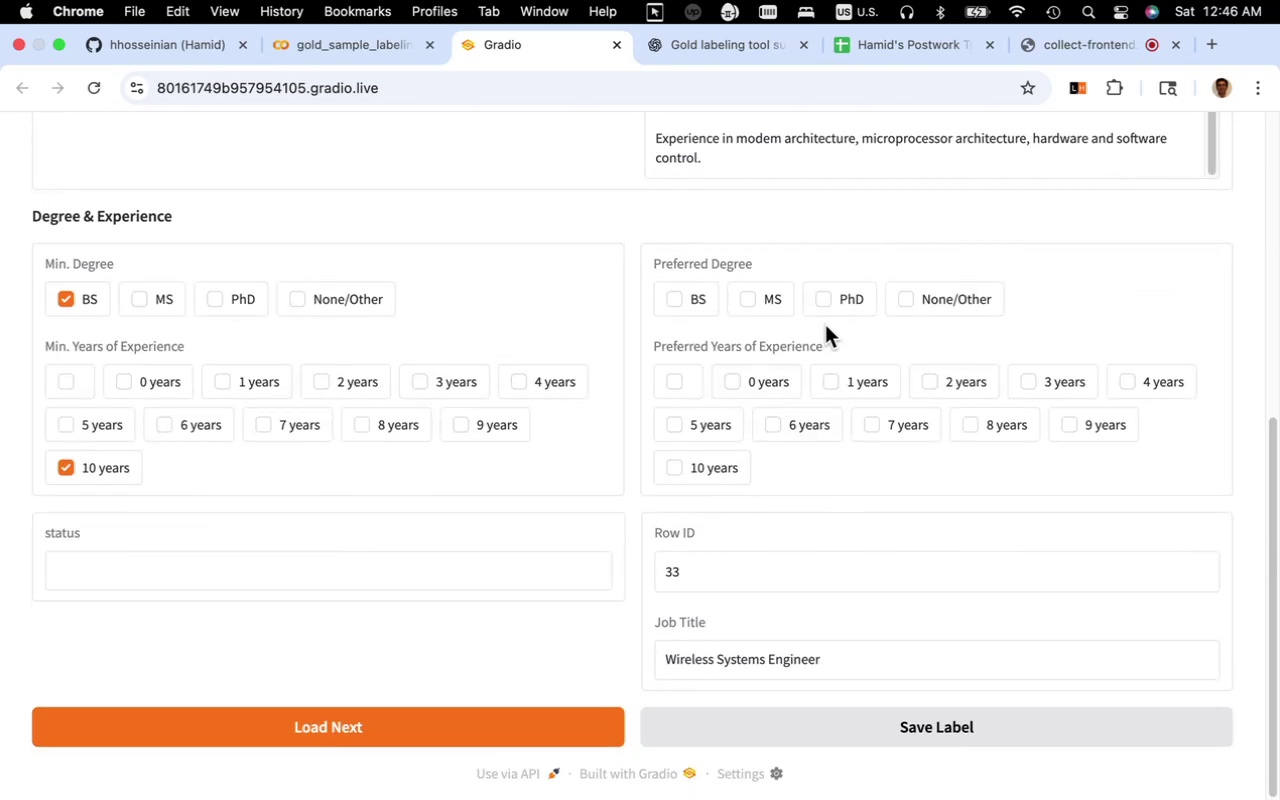 
scroll: coordinate [597, 561], scroll_direction: down, amount: 14.0
 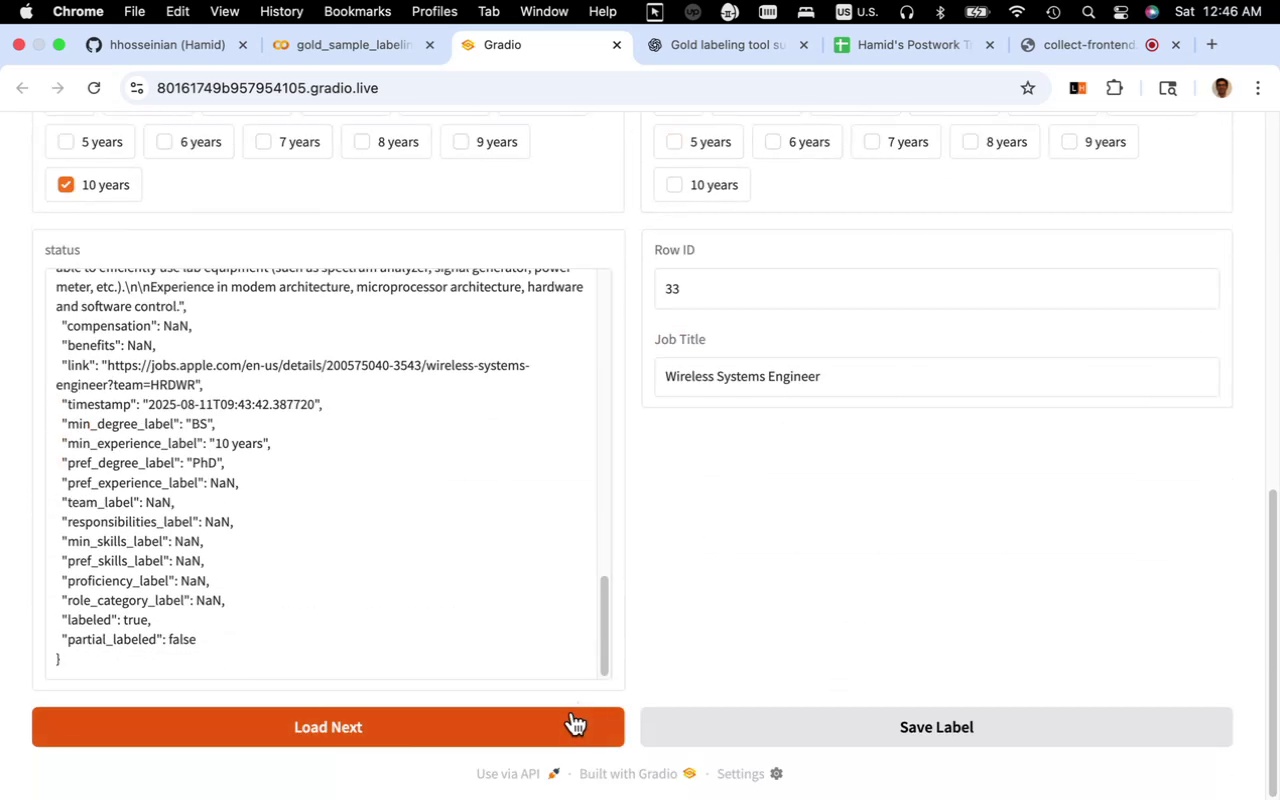 
left_click([569, 720])
 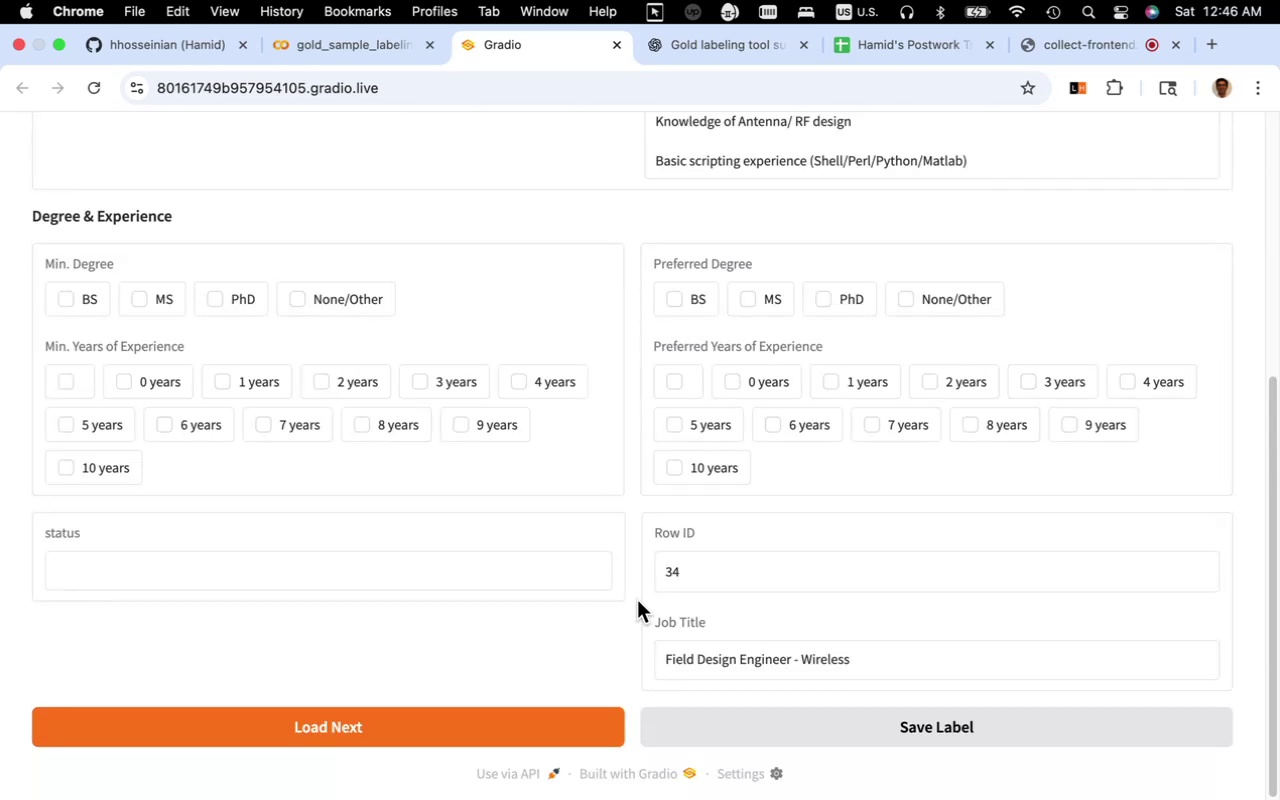 
scroll: coordinate [637, 600], scroll_direction: up, amount: 11.0
 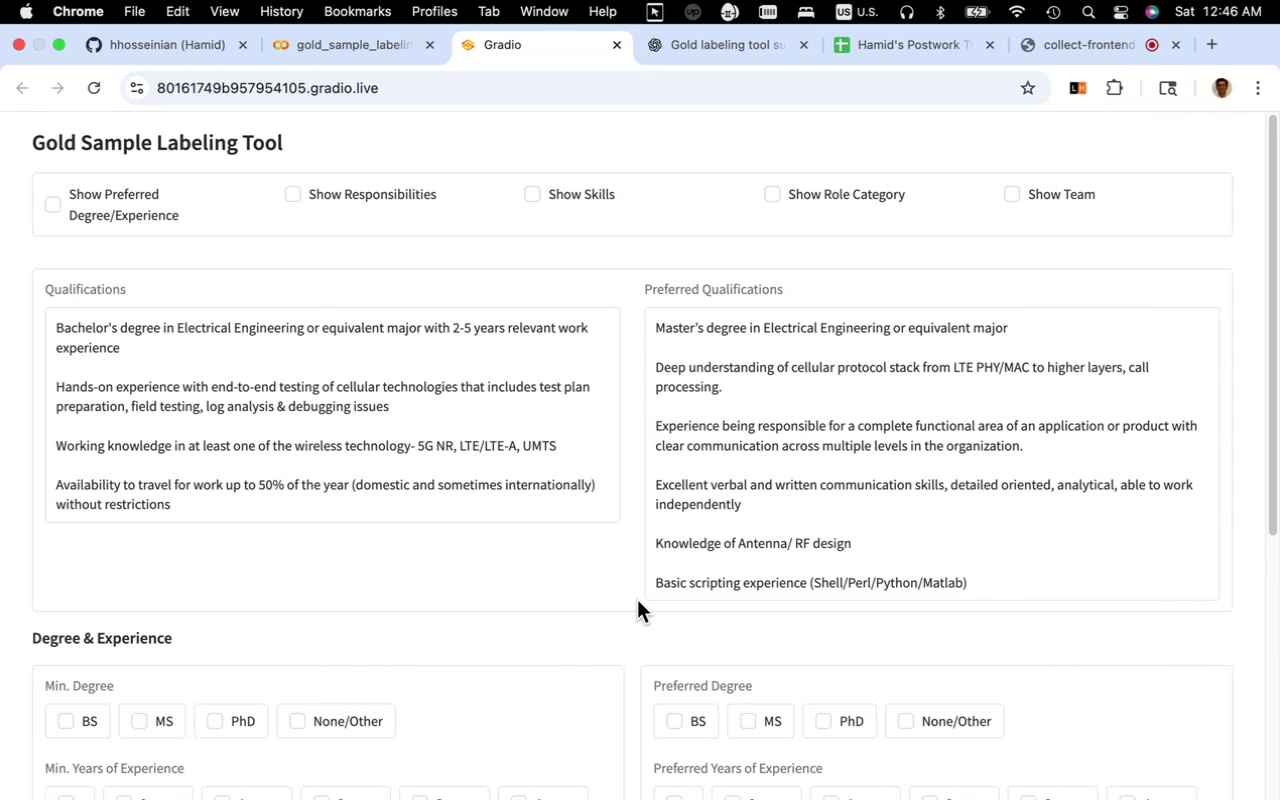 
wait(9.42)
 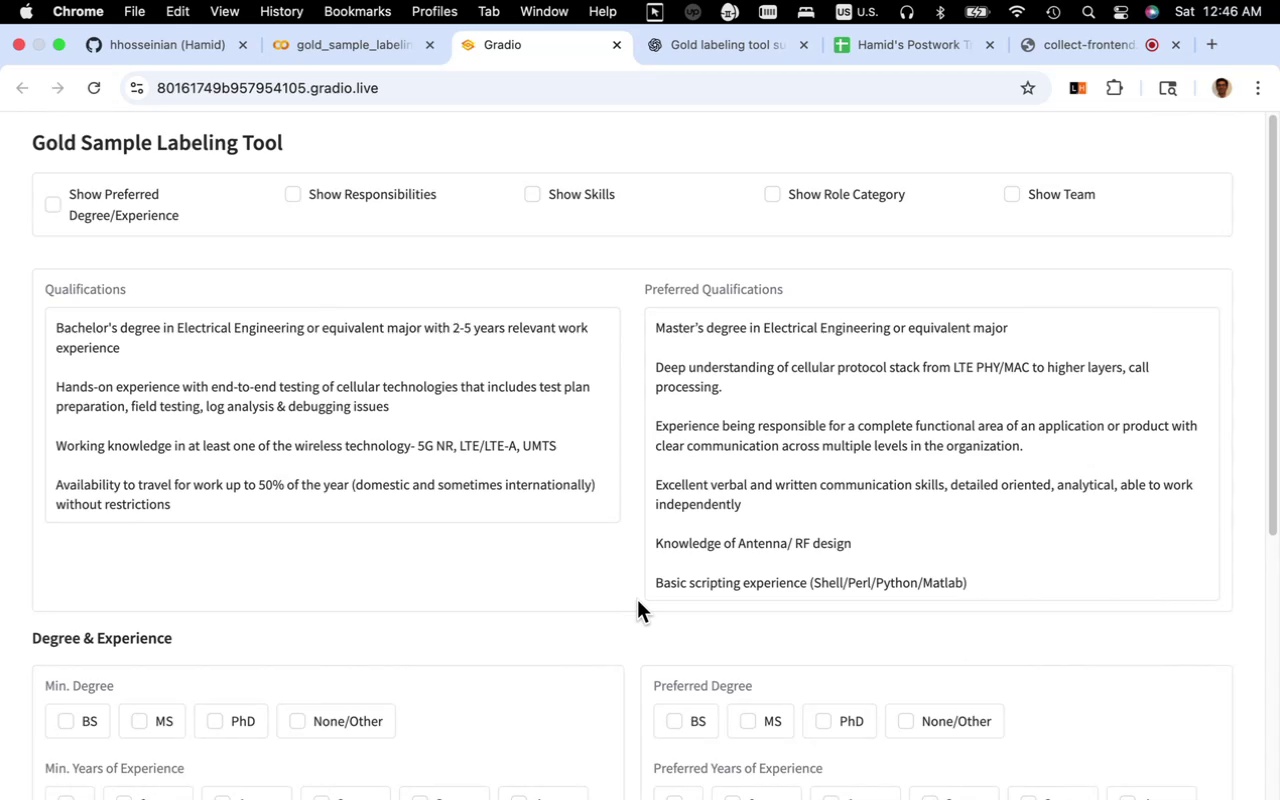 
scroll: coordinate [637, 600], scroll_direction: down, amount: 8.0
 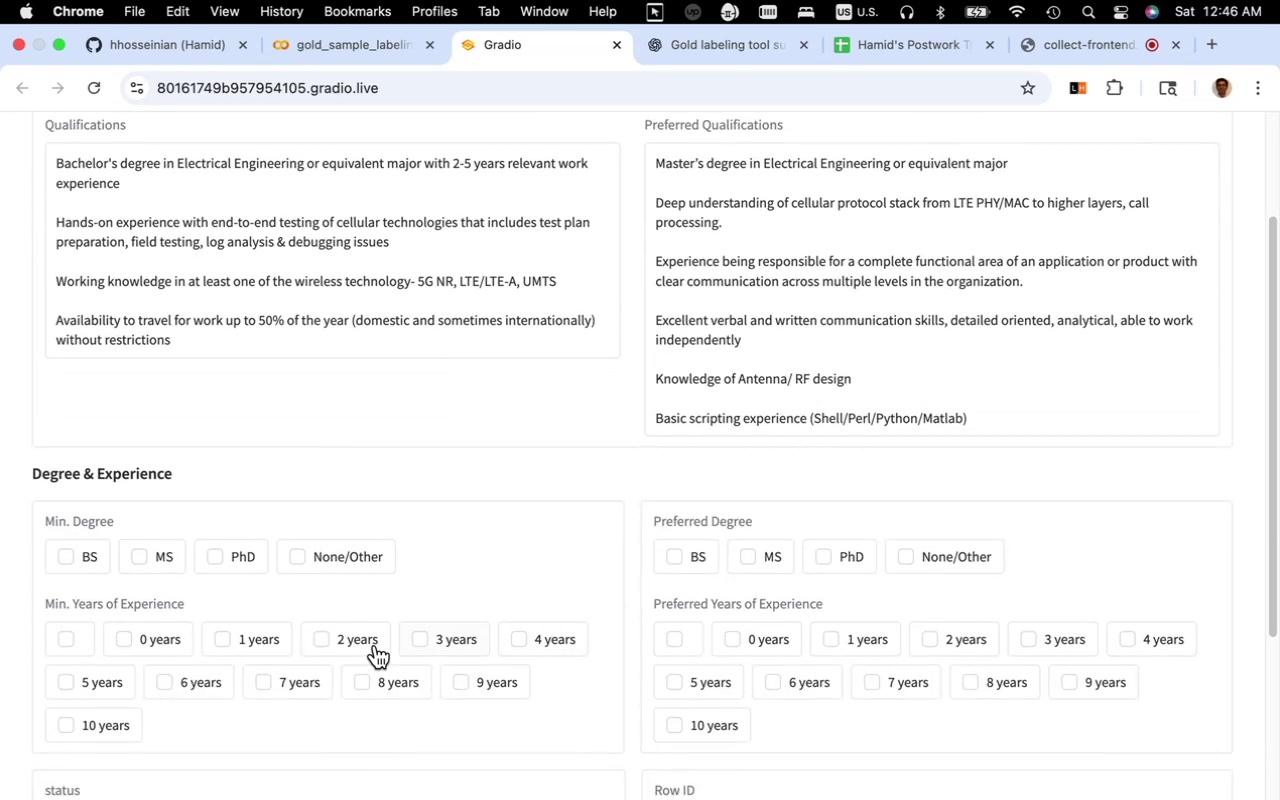 
left_click([366, 643])
 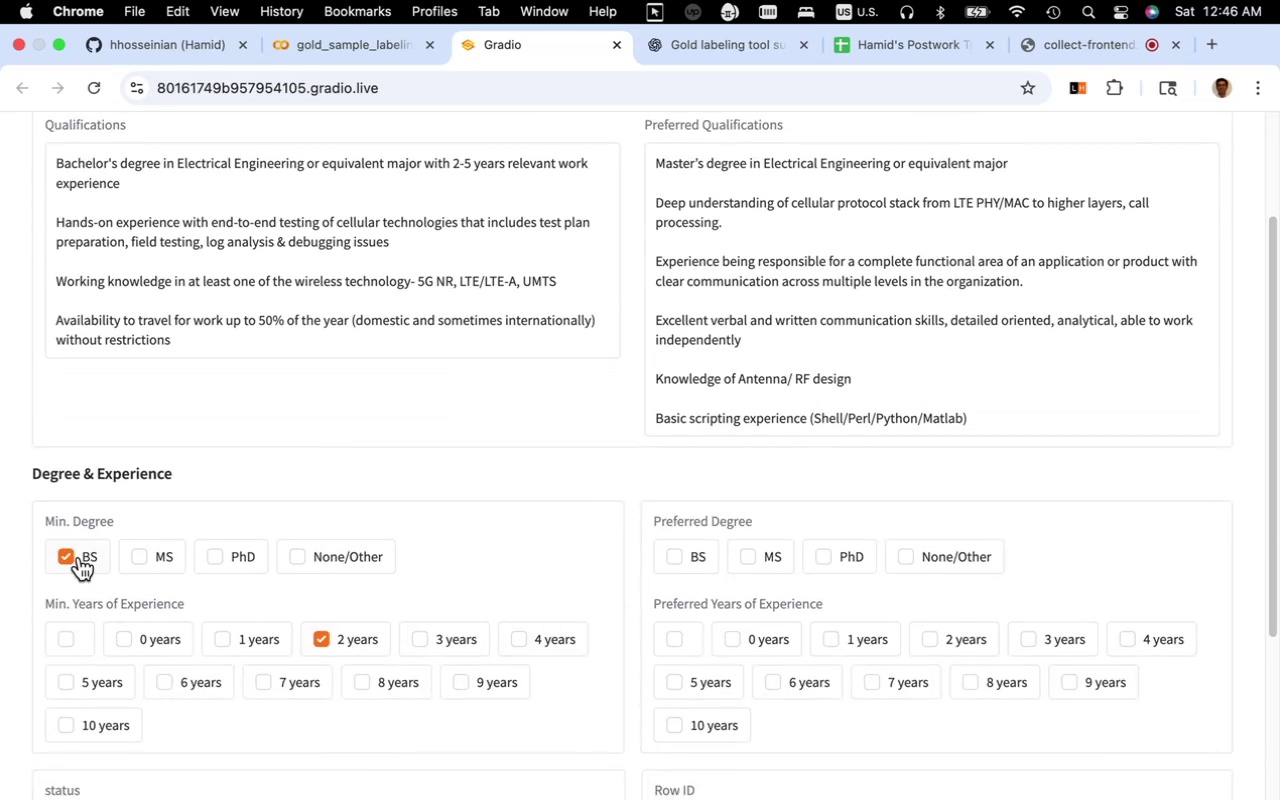 
scroll: coordinate [739, 560], scroll_direction: up, amount: 7.0
 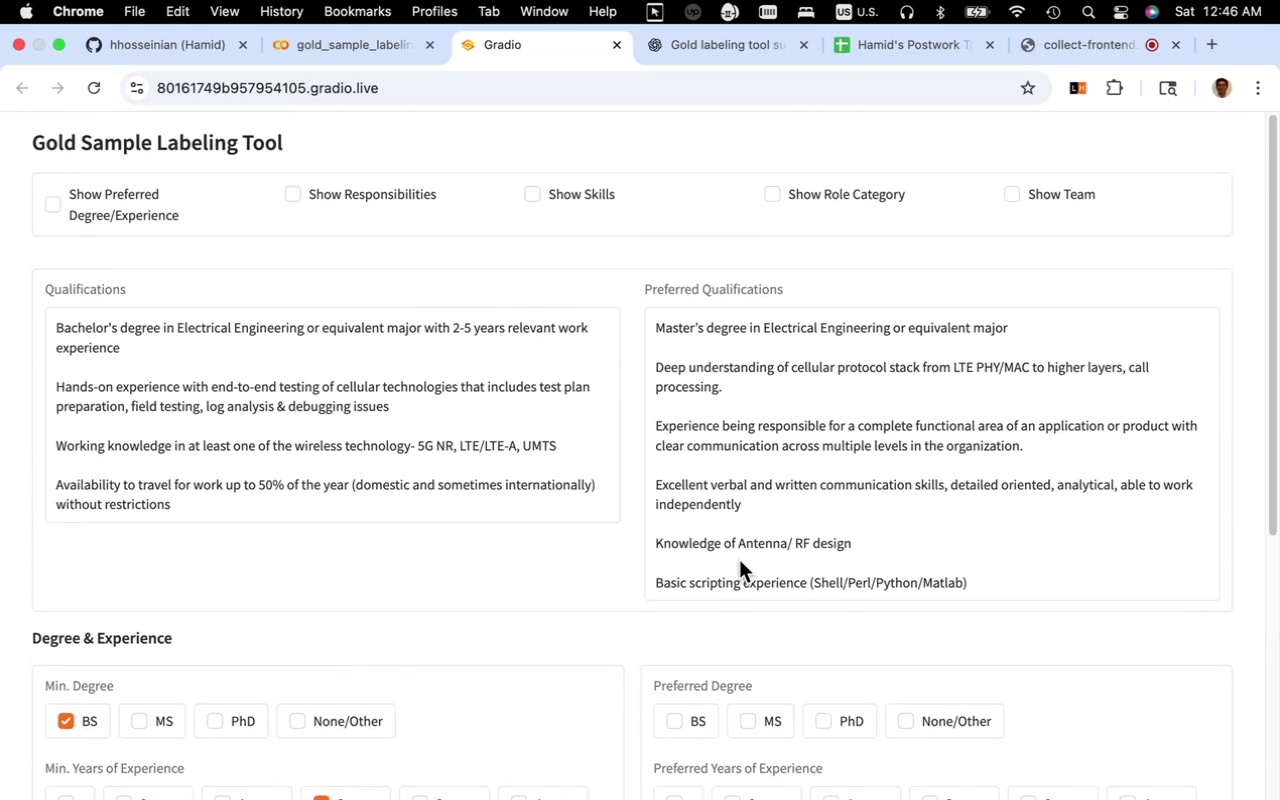 
scroll: coordinate [739, 560], scroll_direction: down, amount: 5.0
 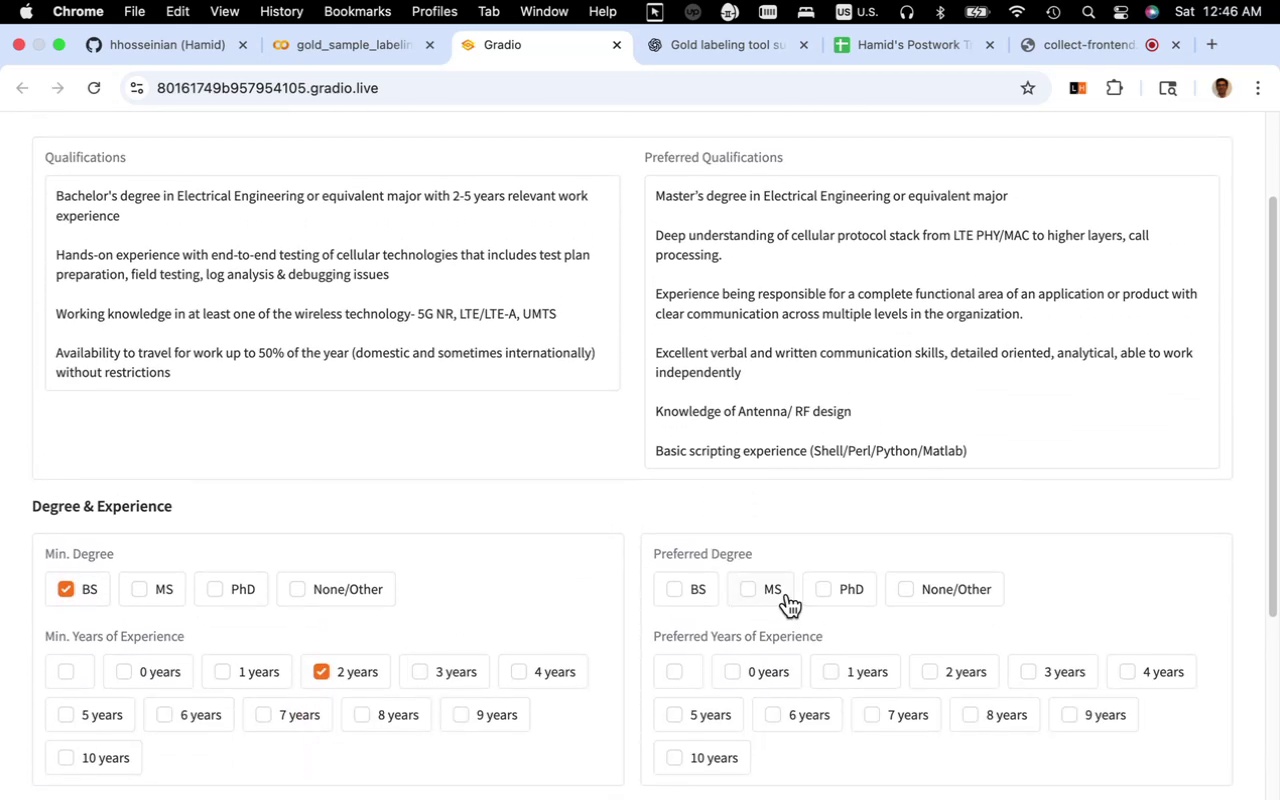 
left_click([787, 594])
 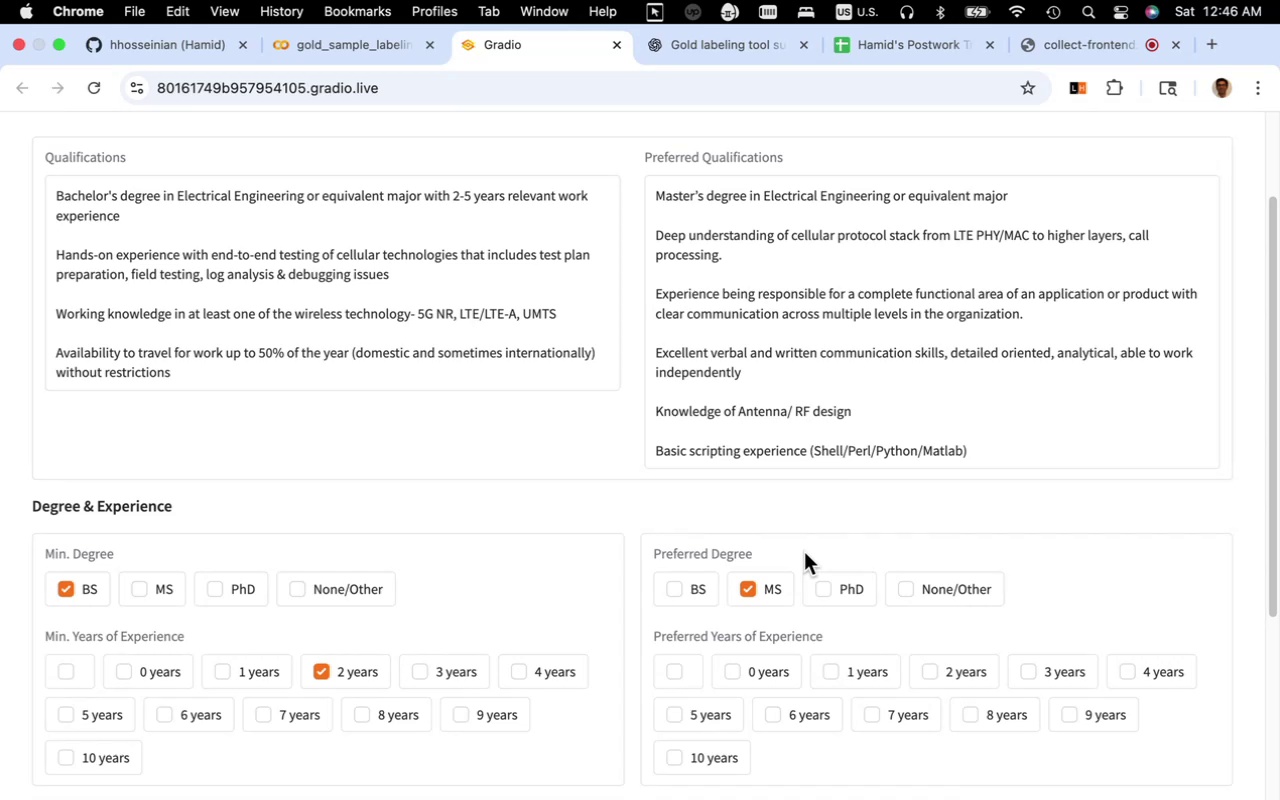 
scroll: coordinate [804, 552], scroll_direction: down, amount: 4.0
 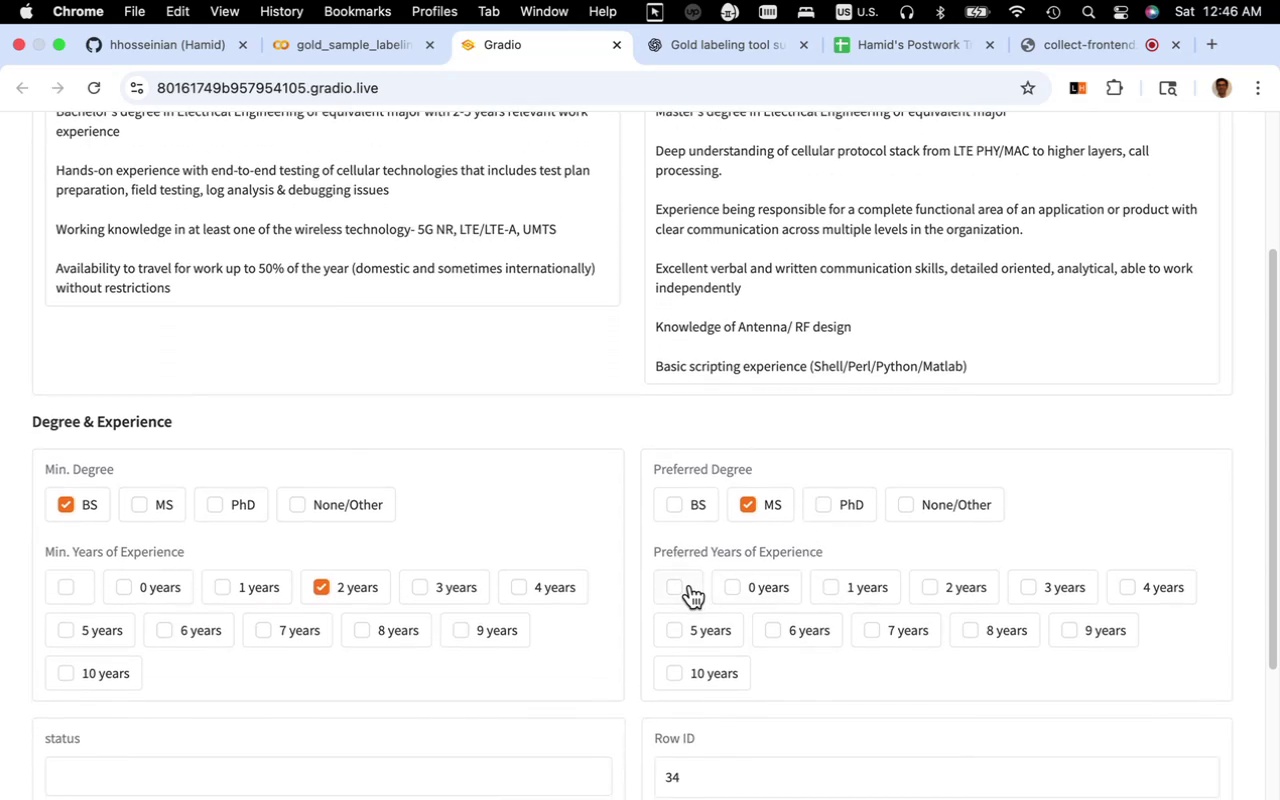 
left_click([687, 587])
 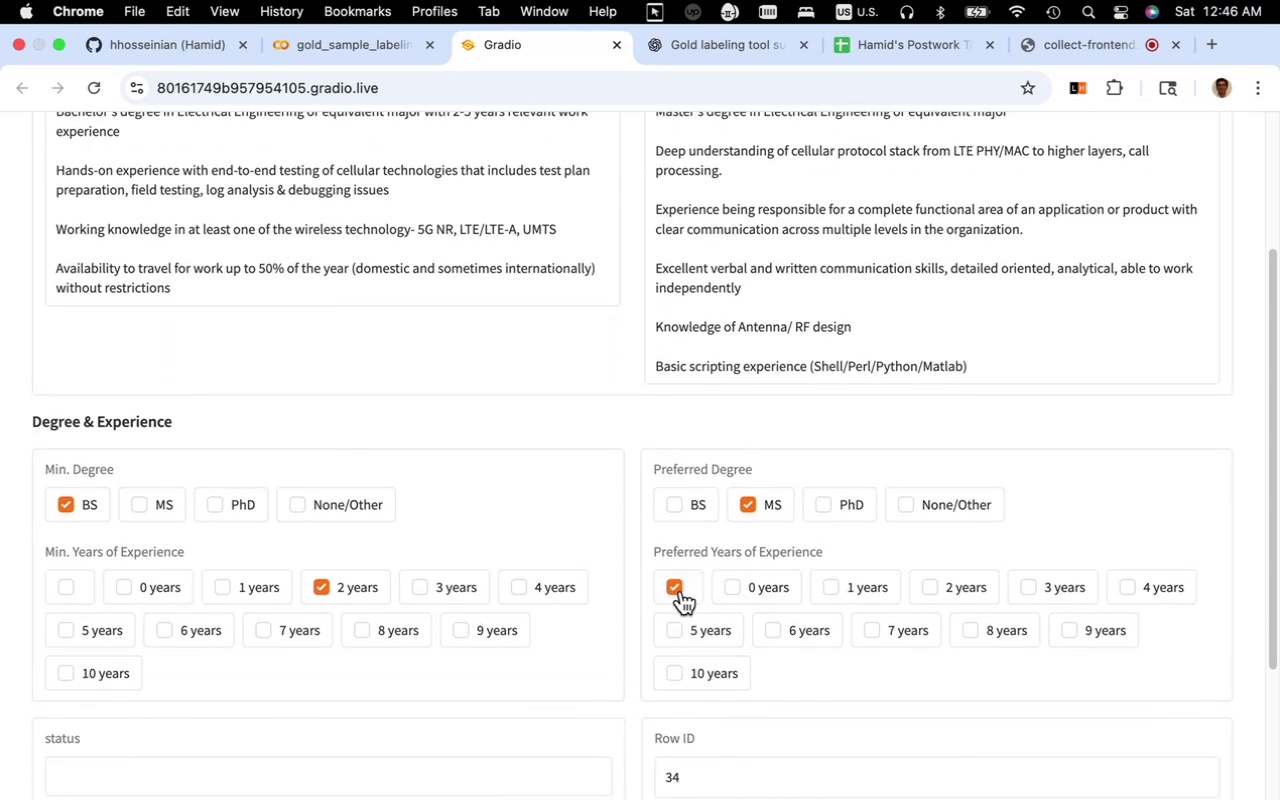 
scroll: coordinate [502, 631], scroll_direction: down, amount: 42.0
 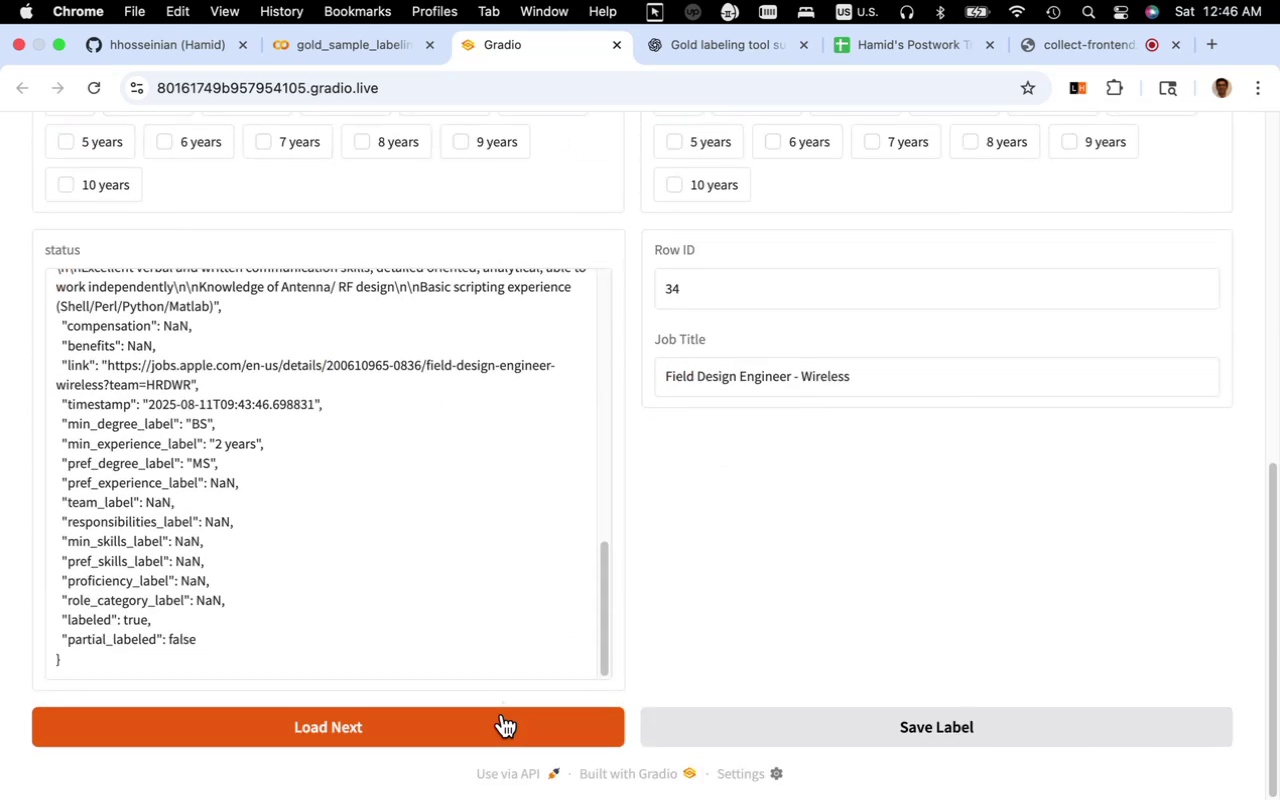 
left_click([503, 719])
 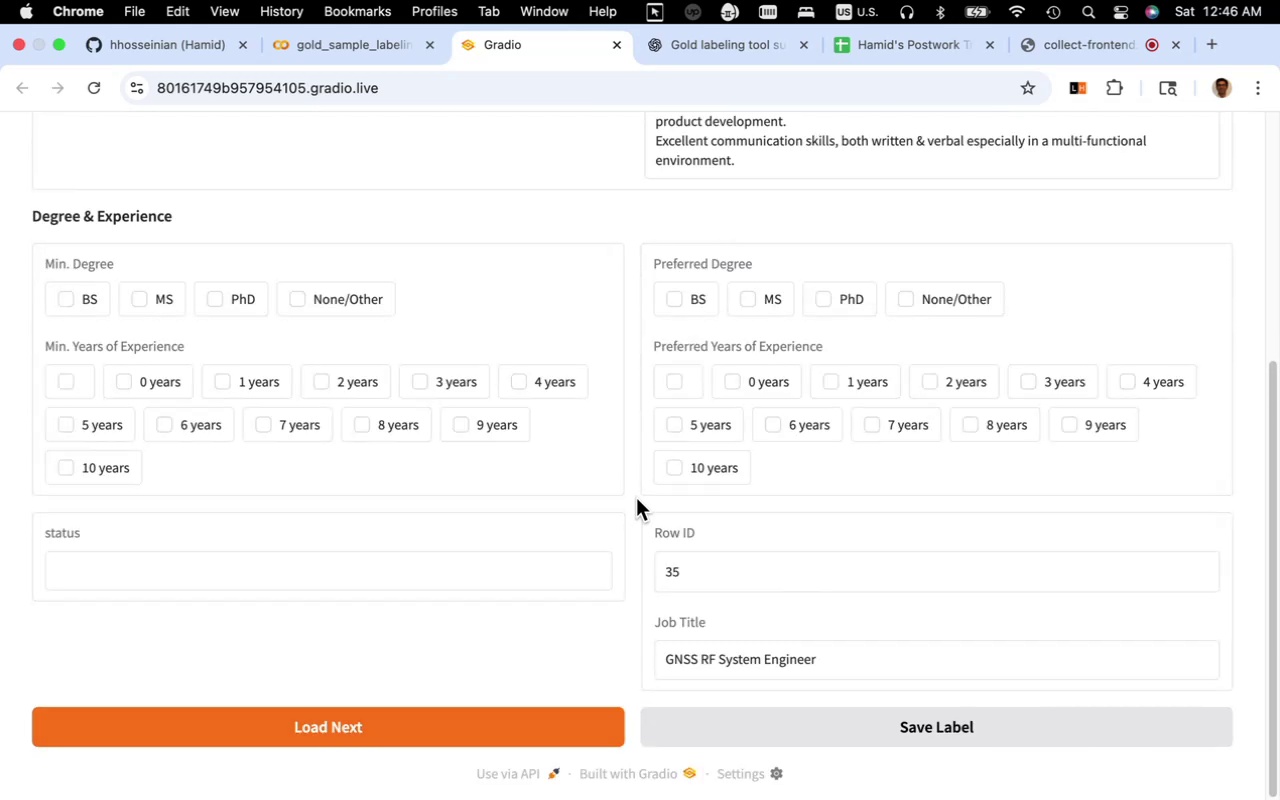 
scroll: coordinate [636, 498], scroll_direction: up, amount: 13.0
 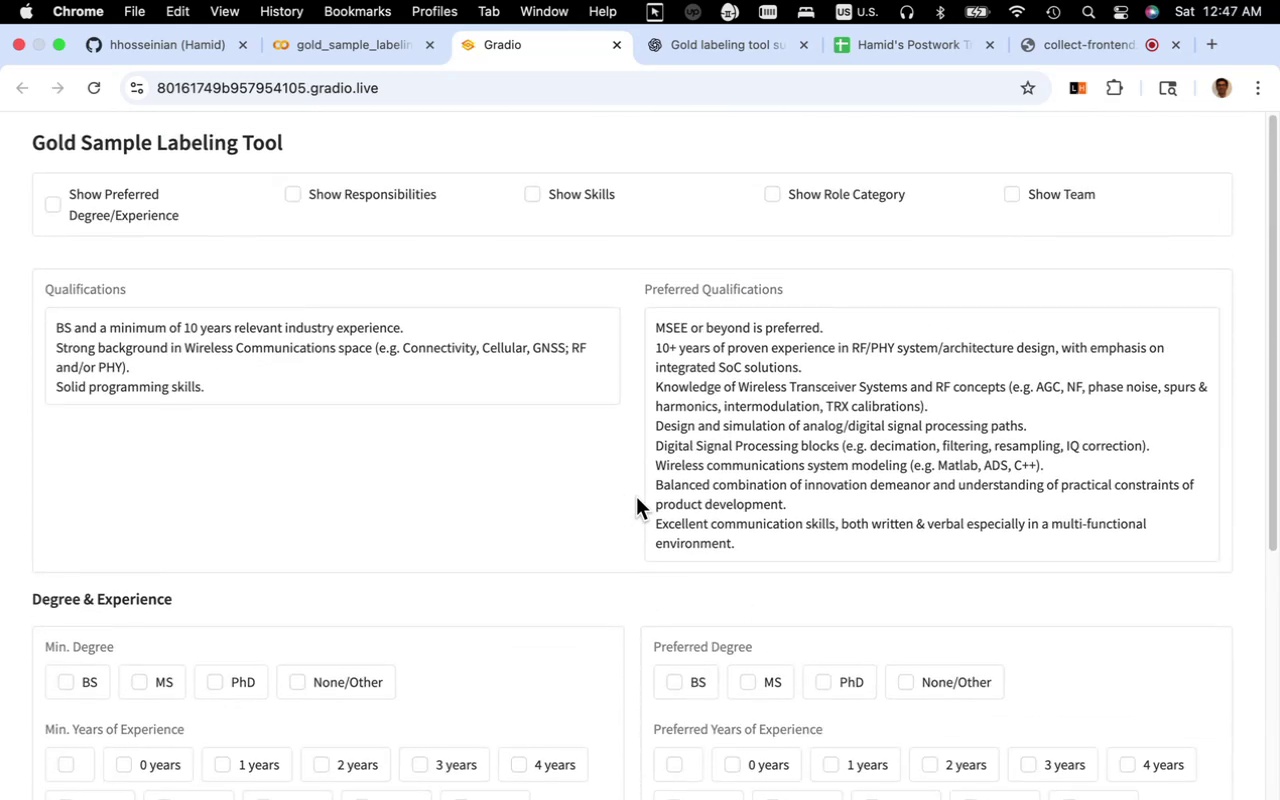 
scroll: coordinate [636, 498], scroll_direction: down, amount: 8.0
 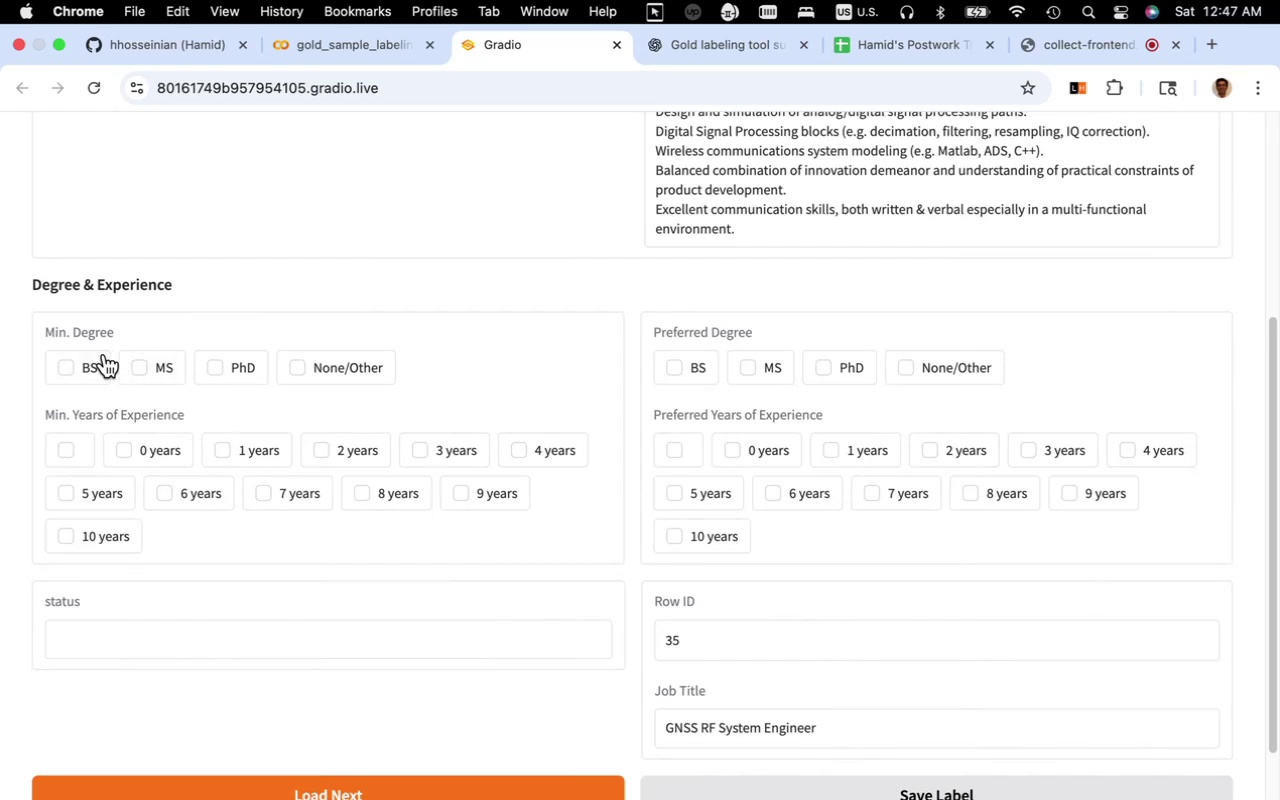 
left_click([97, 360])
 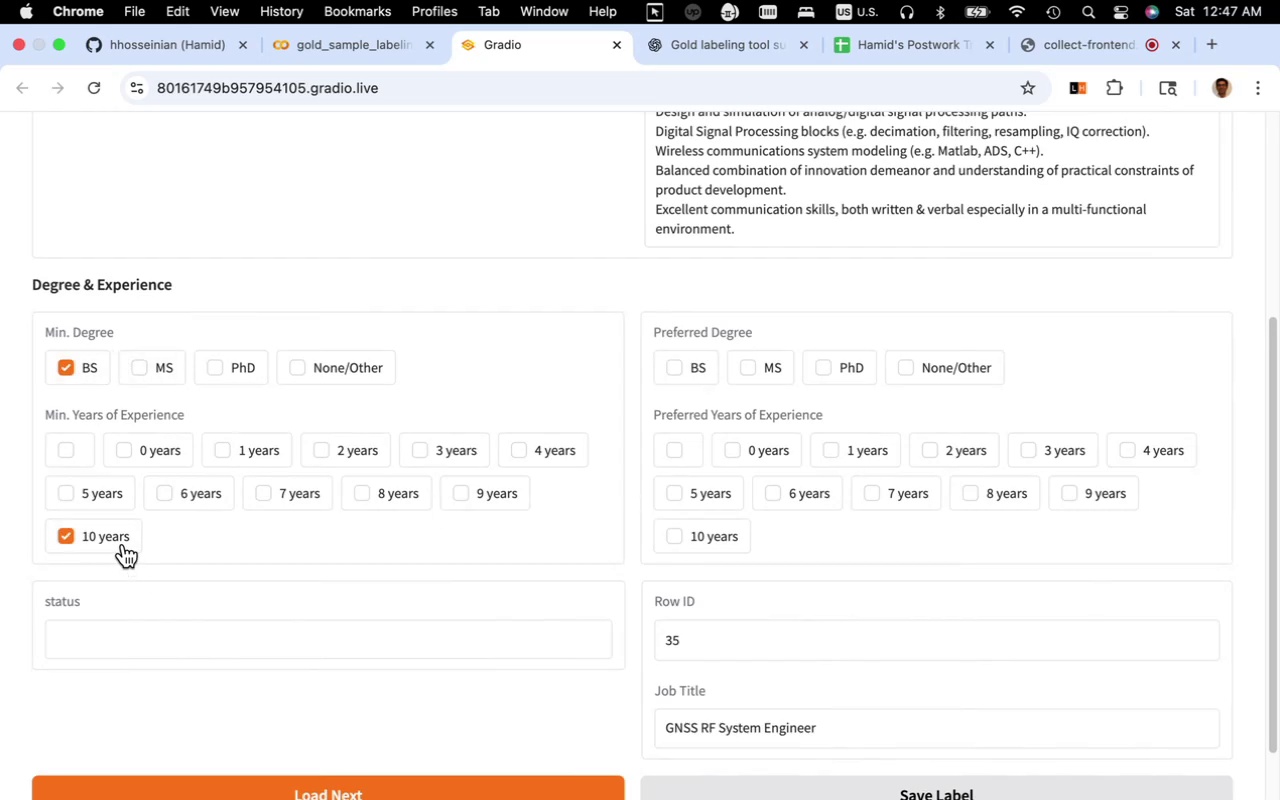 
scroll: coordinate [530, 614], scroll_direction: up, amount: 6.0
 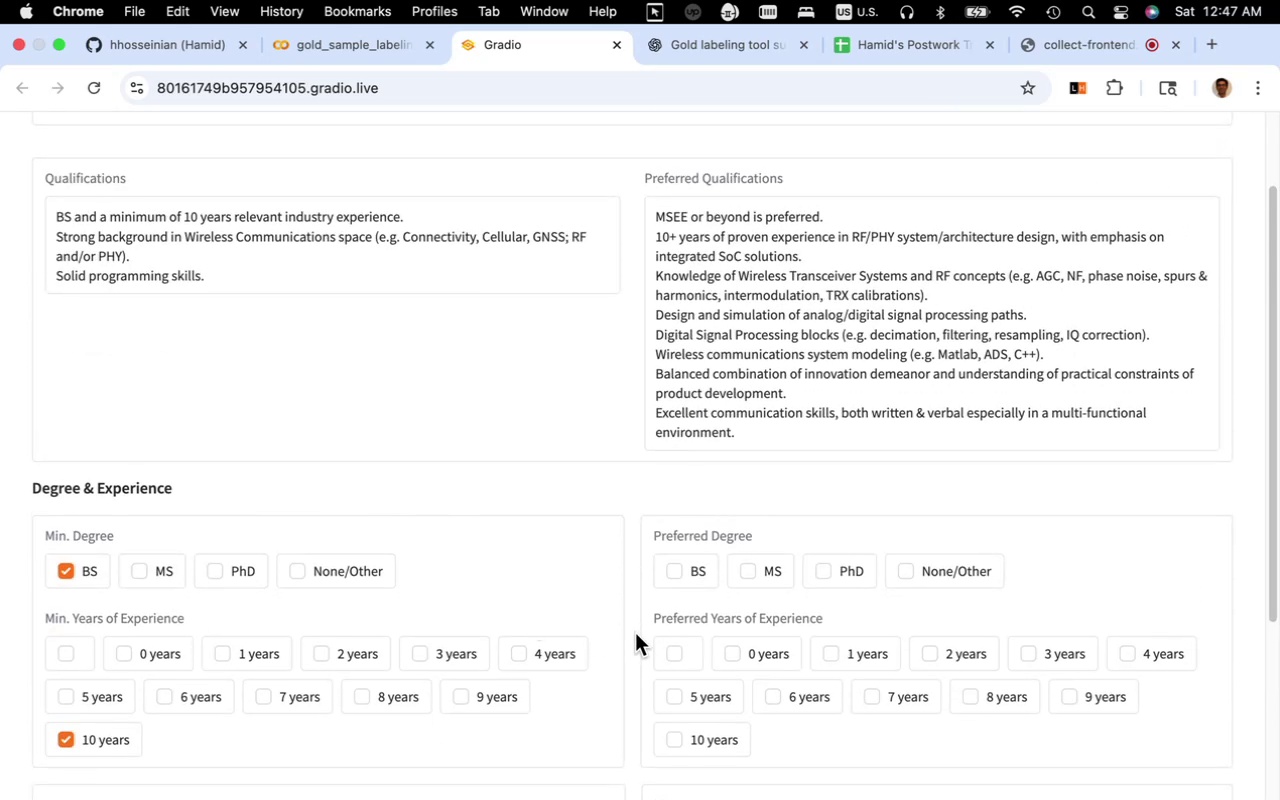 
left_click([785, 575])
 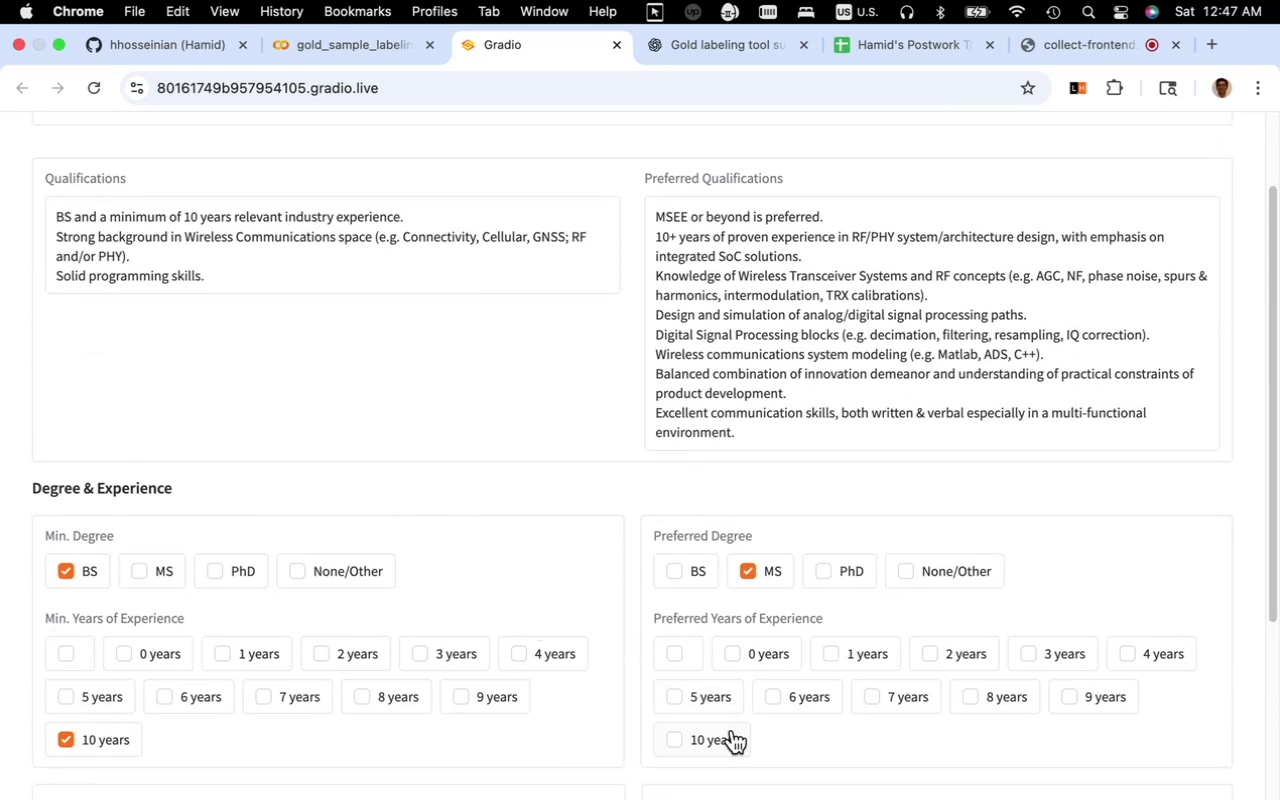 
left_click([731, 732])
 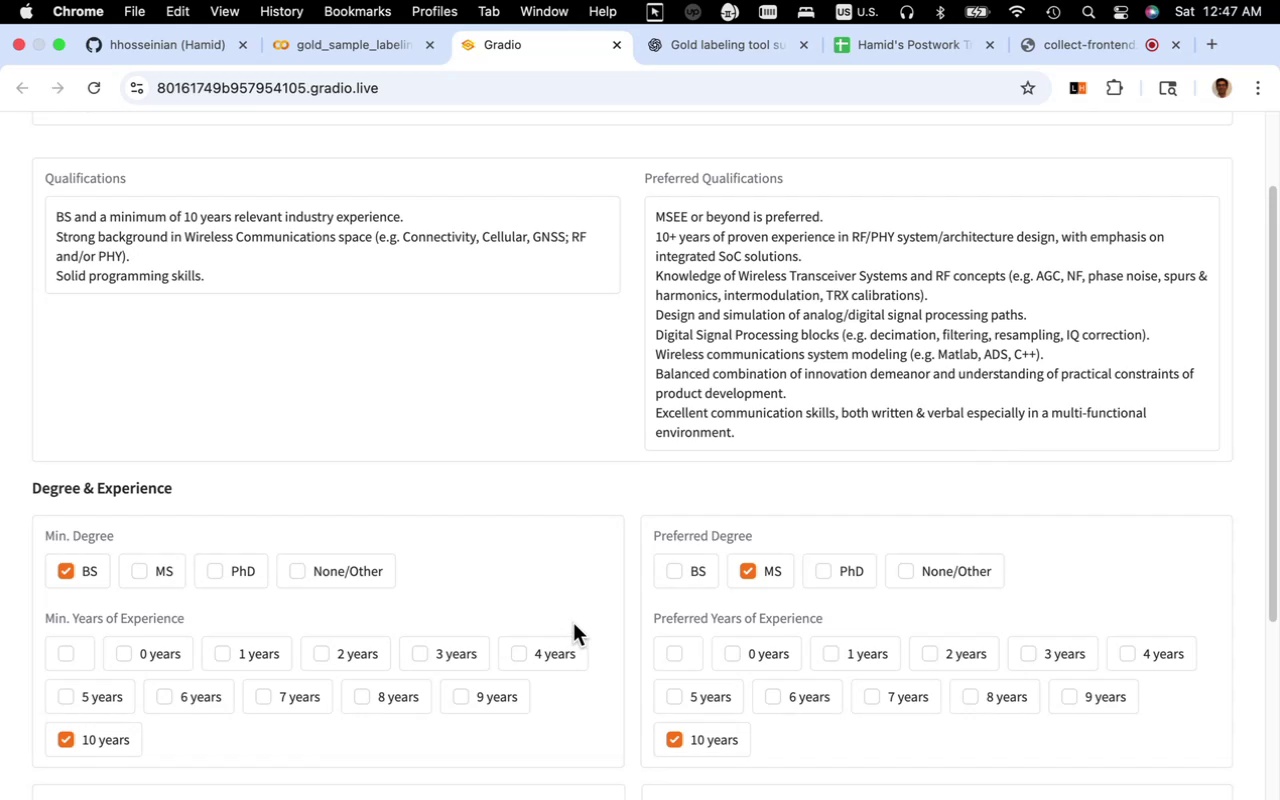 
scroll: coordinate [567, 619], scroll_direction: down, amount: 32.0
 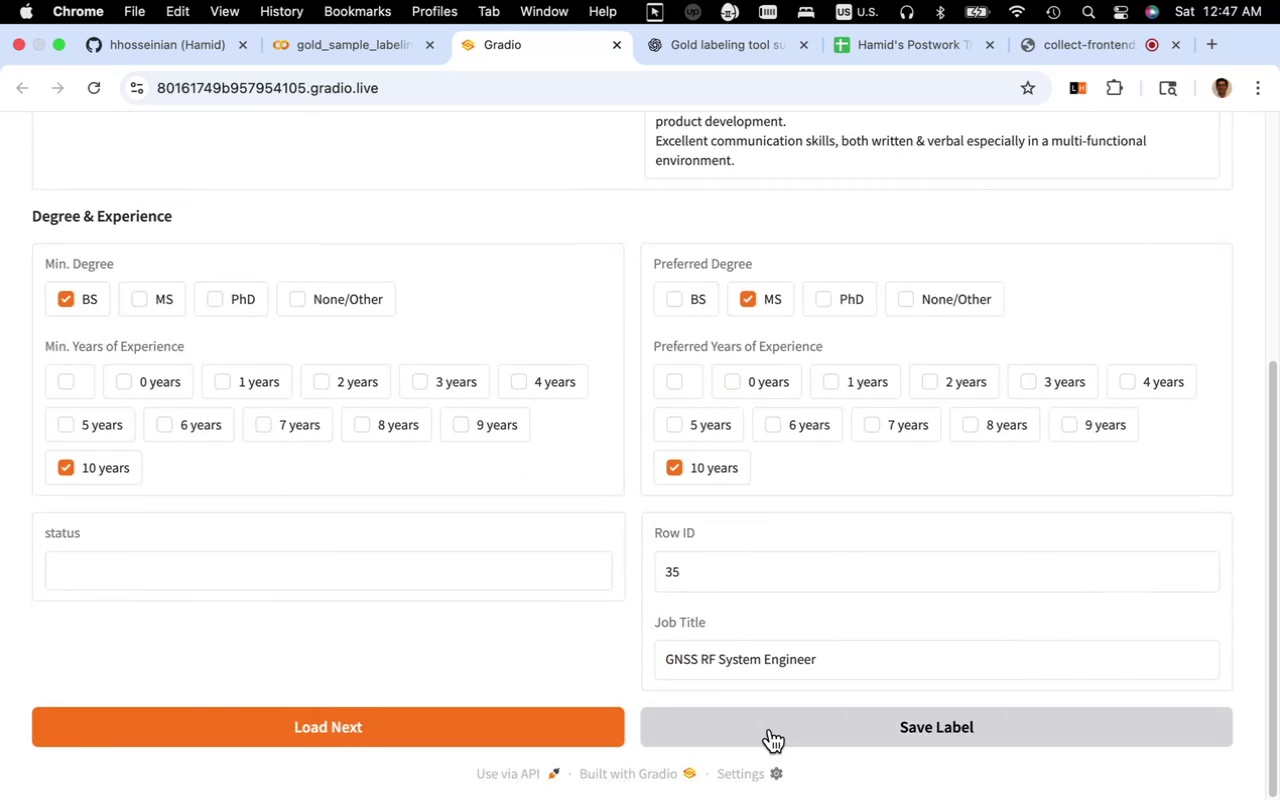 
left_click([770, 729])
 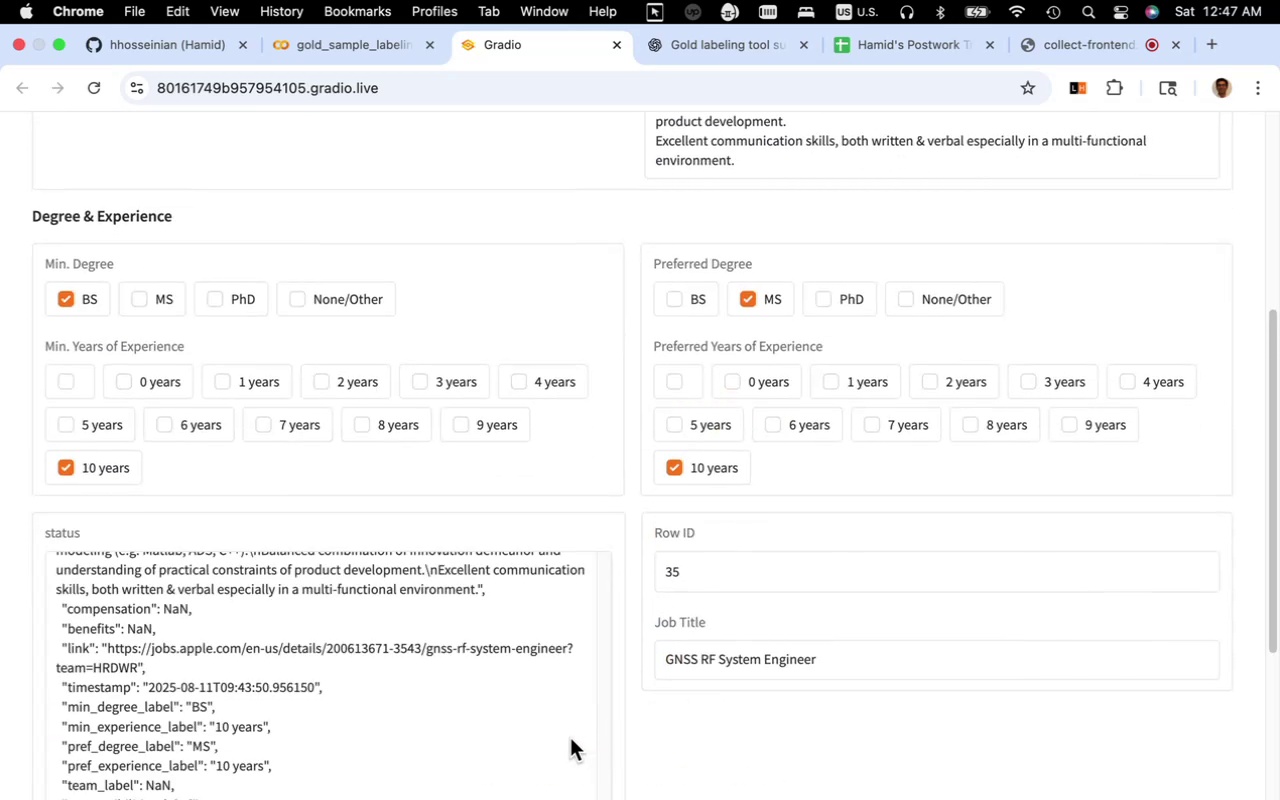 
scroll: coordinate [565, 735], scroll_direction: down, amount: 25.0
 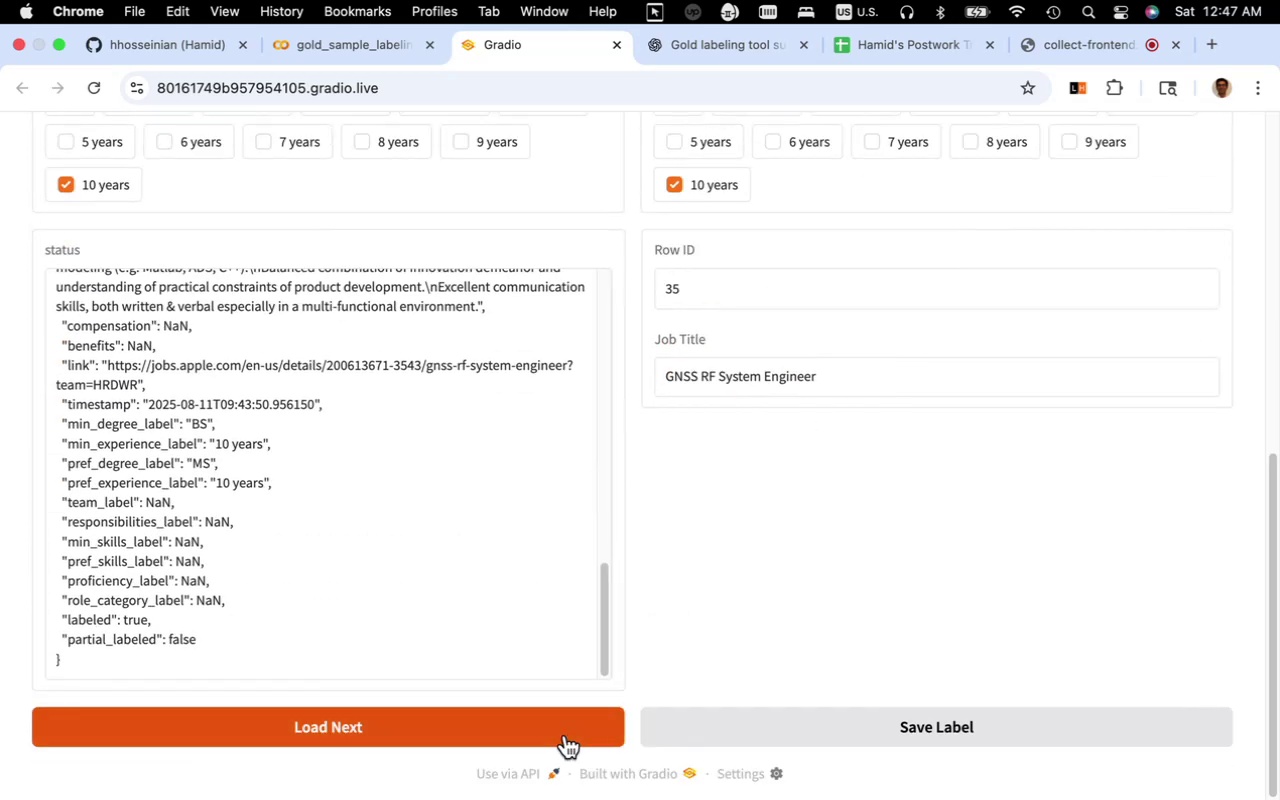 
left_click([565, 735])
 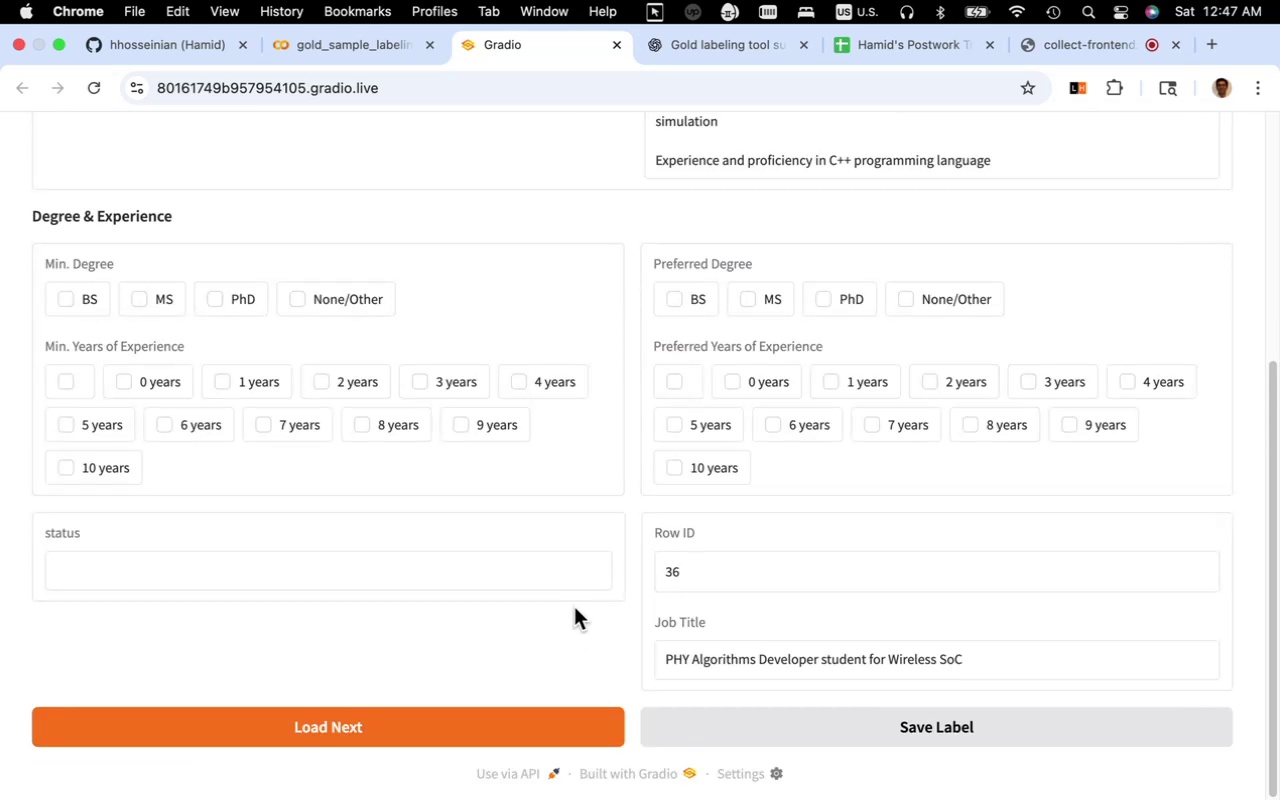 
scroll: coordinate [574, 607], scroll_direction: up, amount: 10.0
 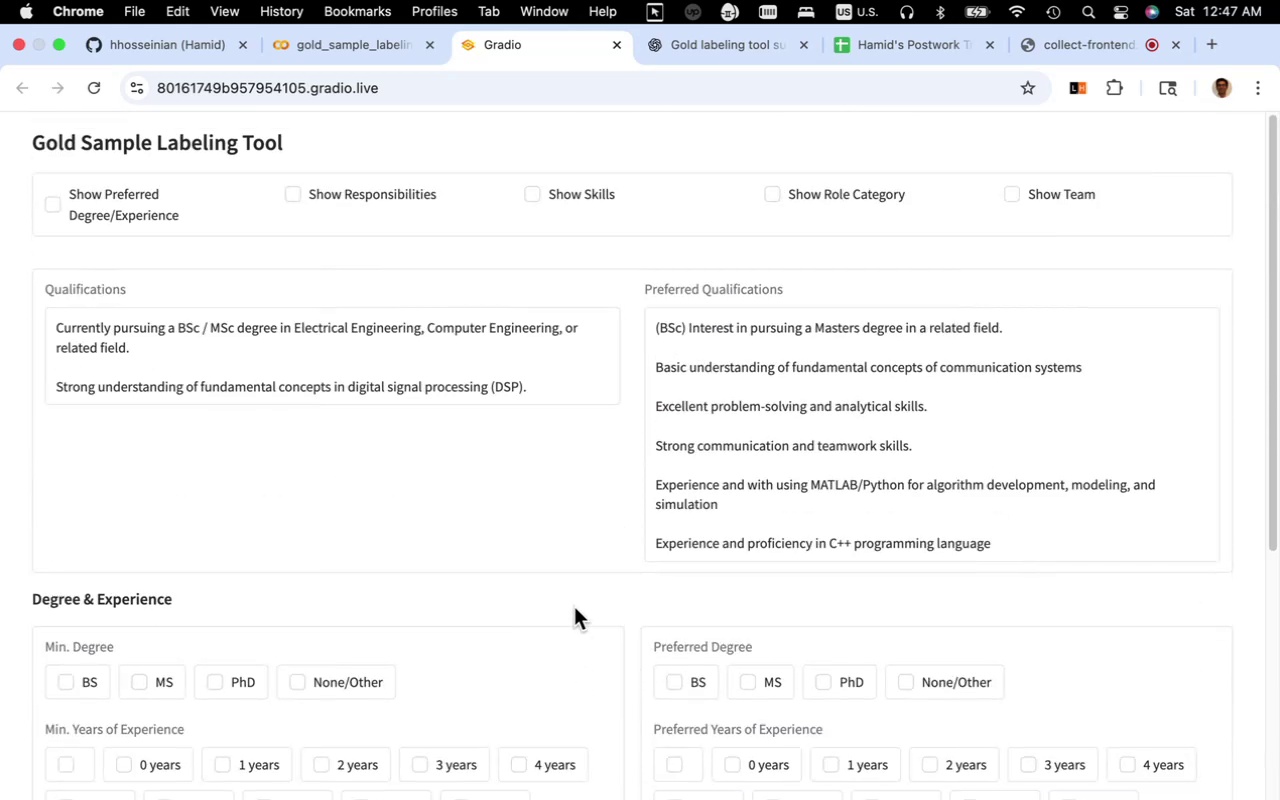 
scroll: coordinate [574, 607], scroll_direction: down, amount: 5.0
 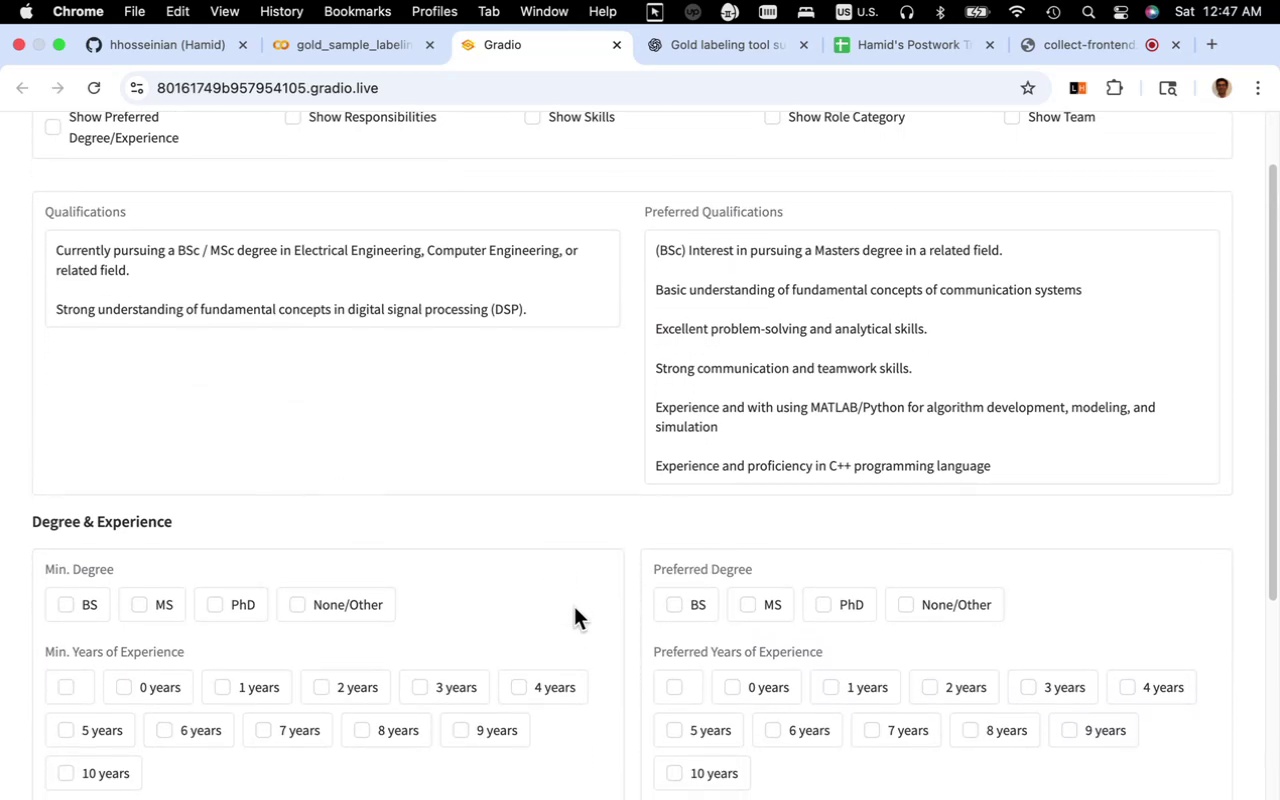 
scroll: coordinate [574, 607], scroll_direction: up, amount: 7.0
 